 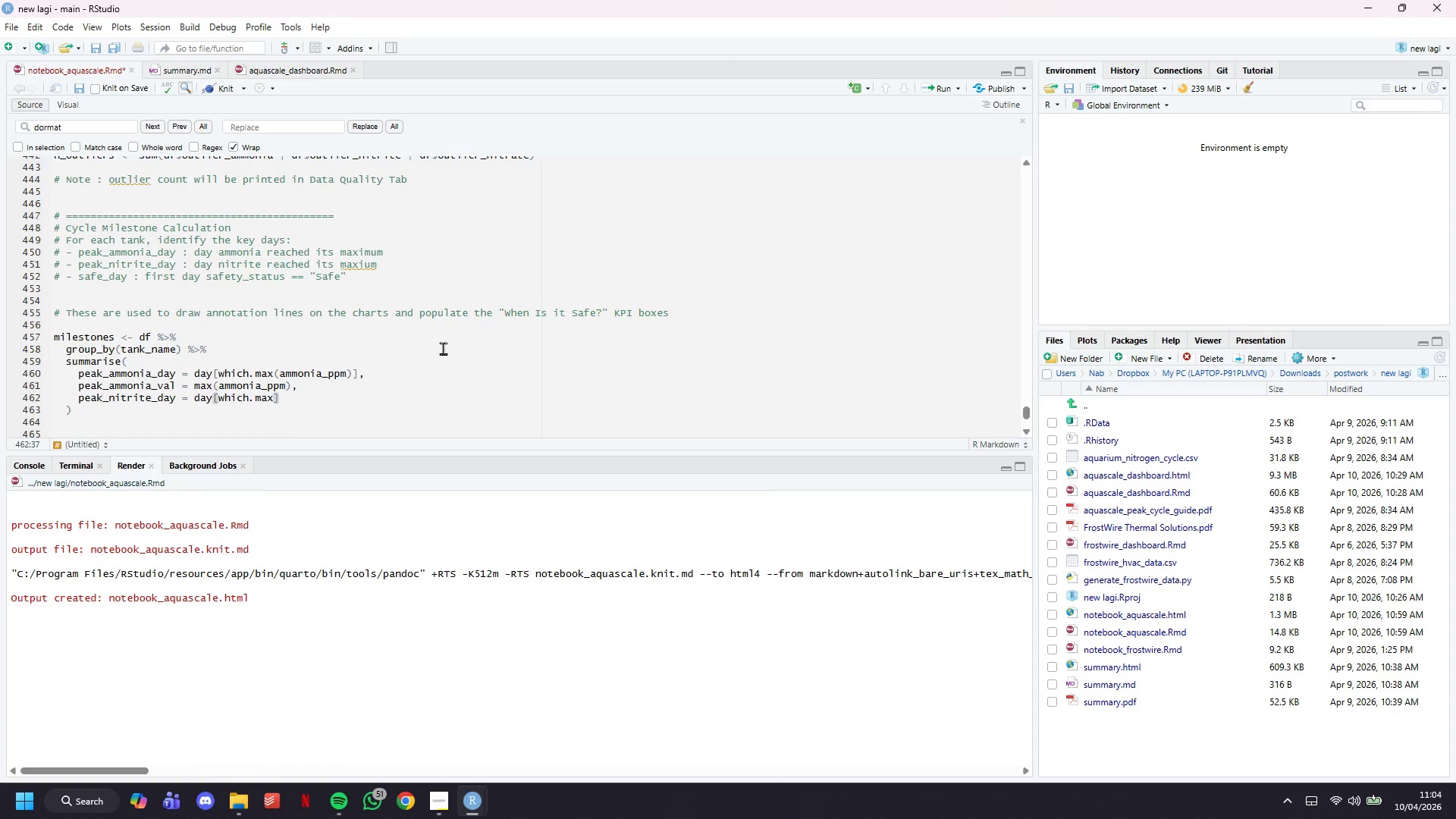 
hold_key(key=ShiftLeft, duration=0.67)
 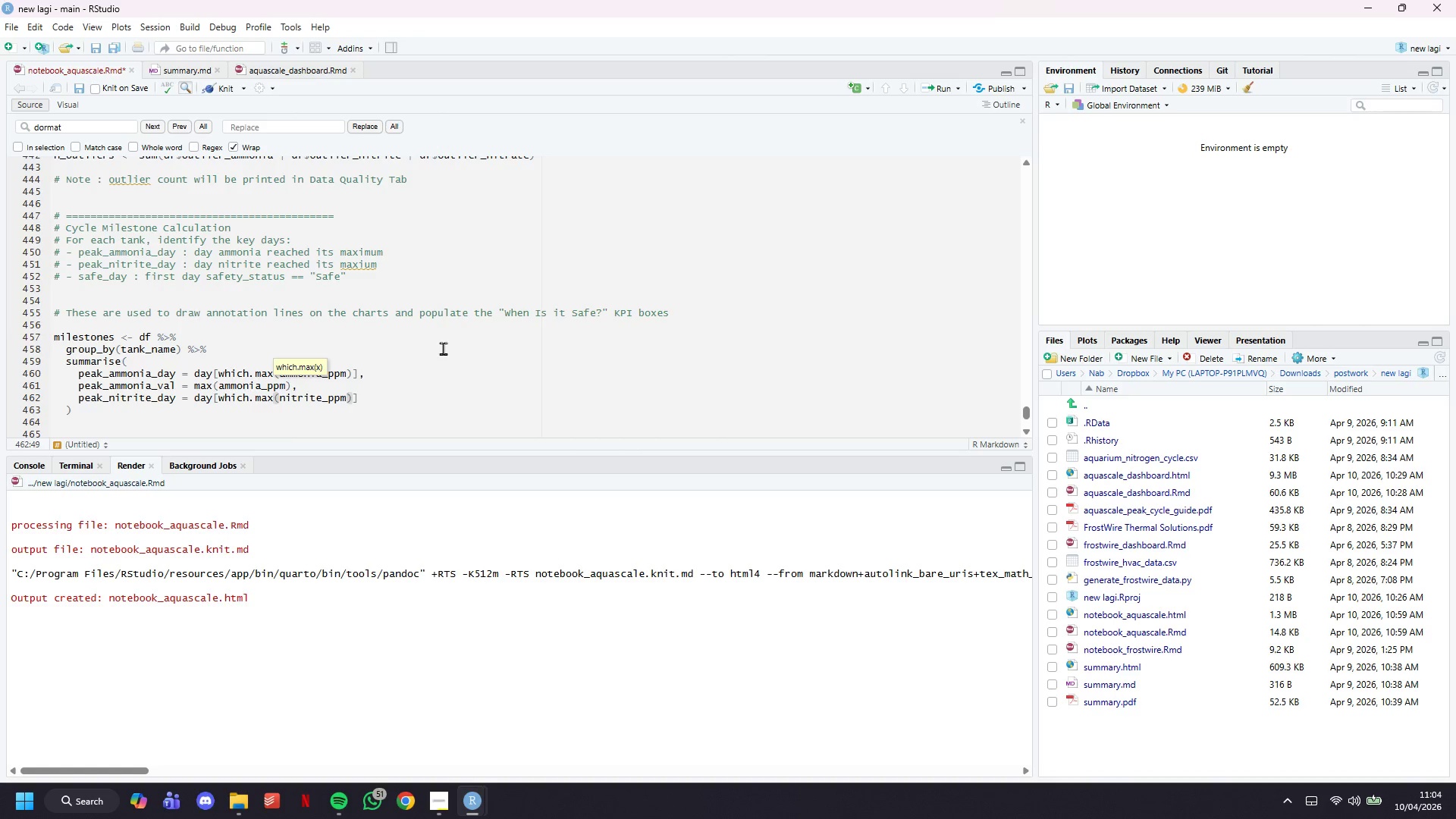 
key(ArrowRight)
 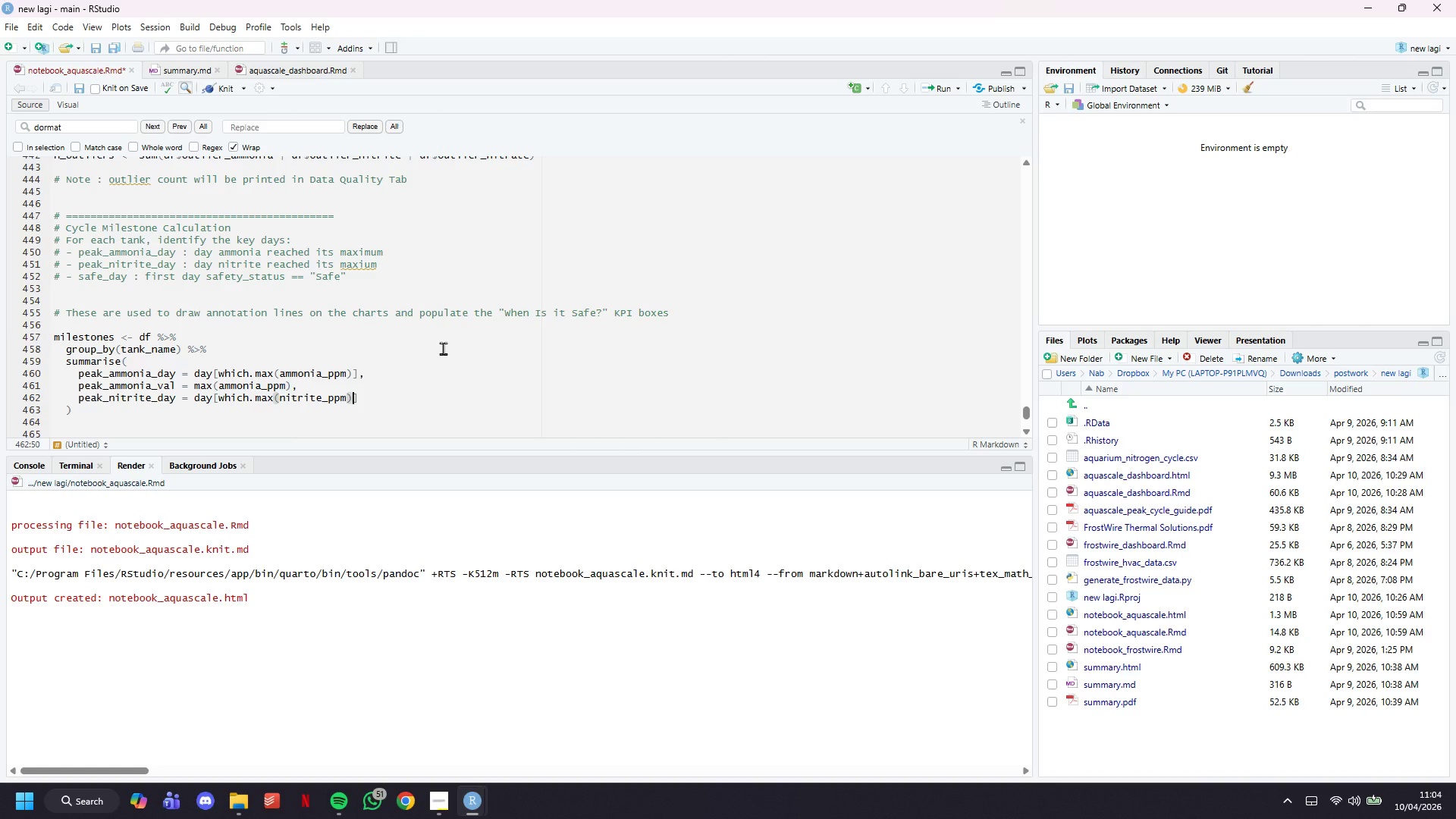 
key(ArrowRight)
 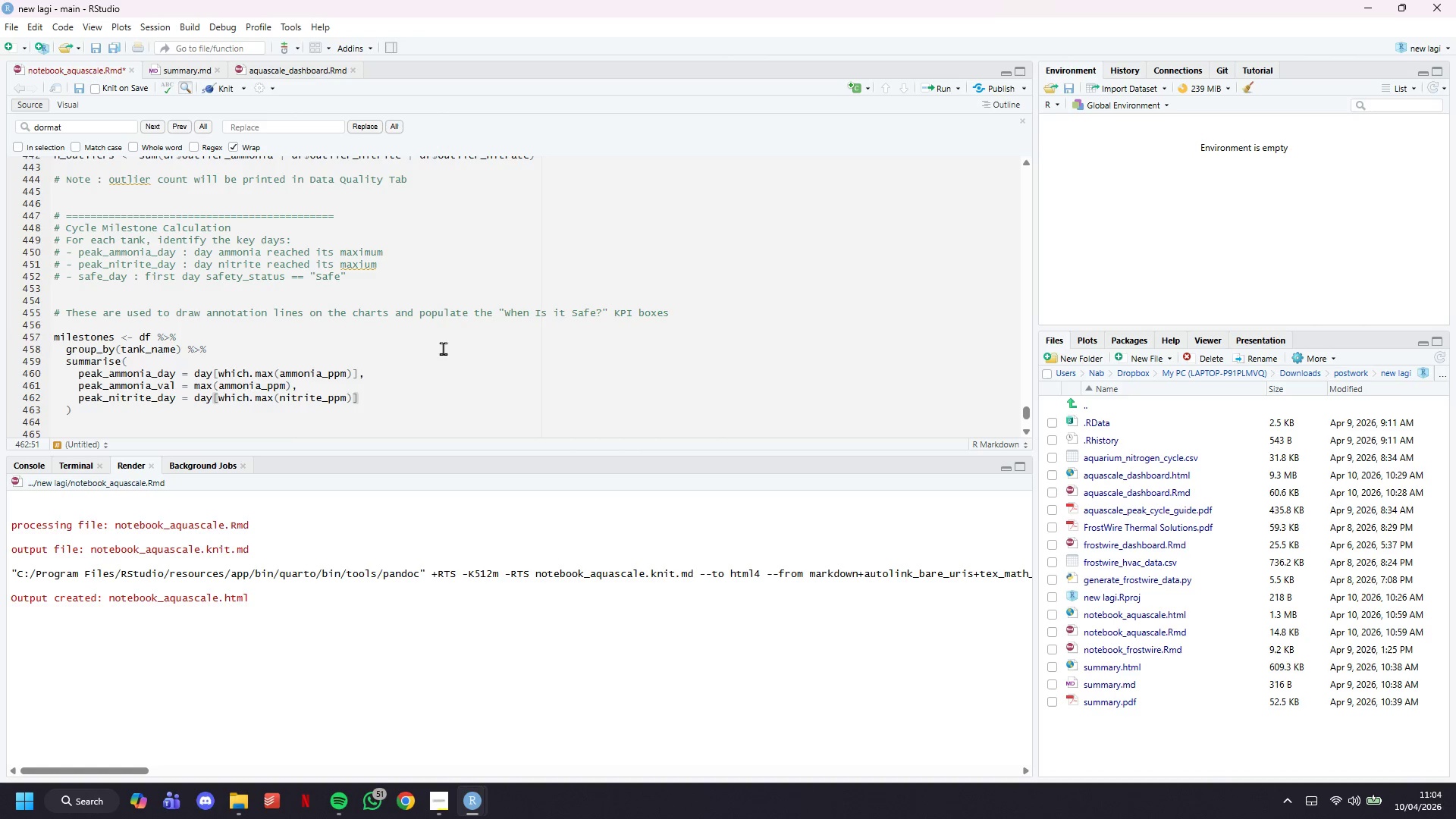 
key(Comma)
 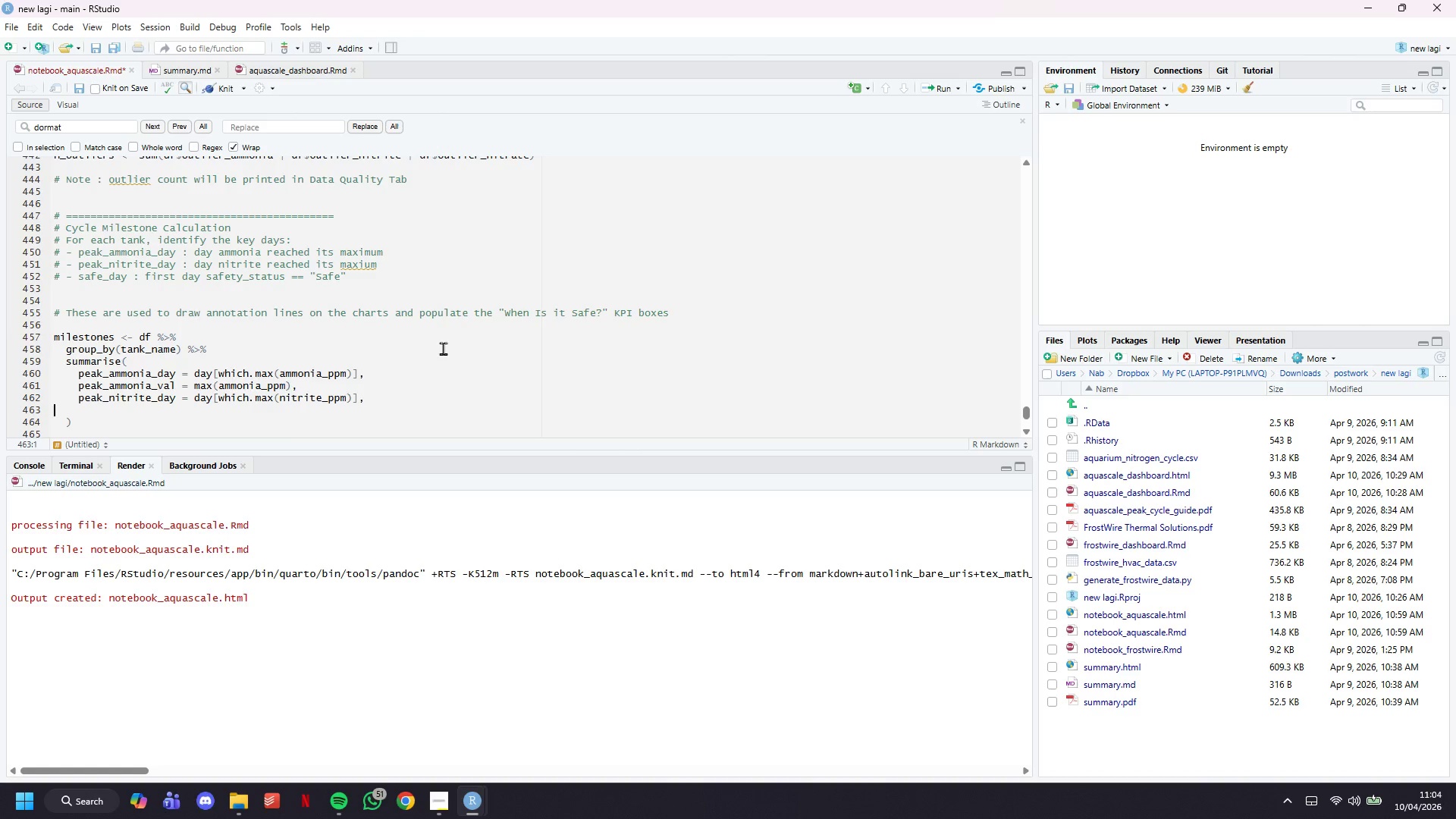 
key(Enter)
 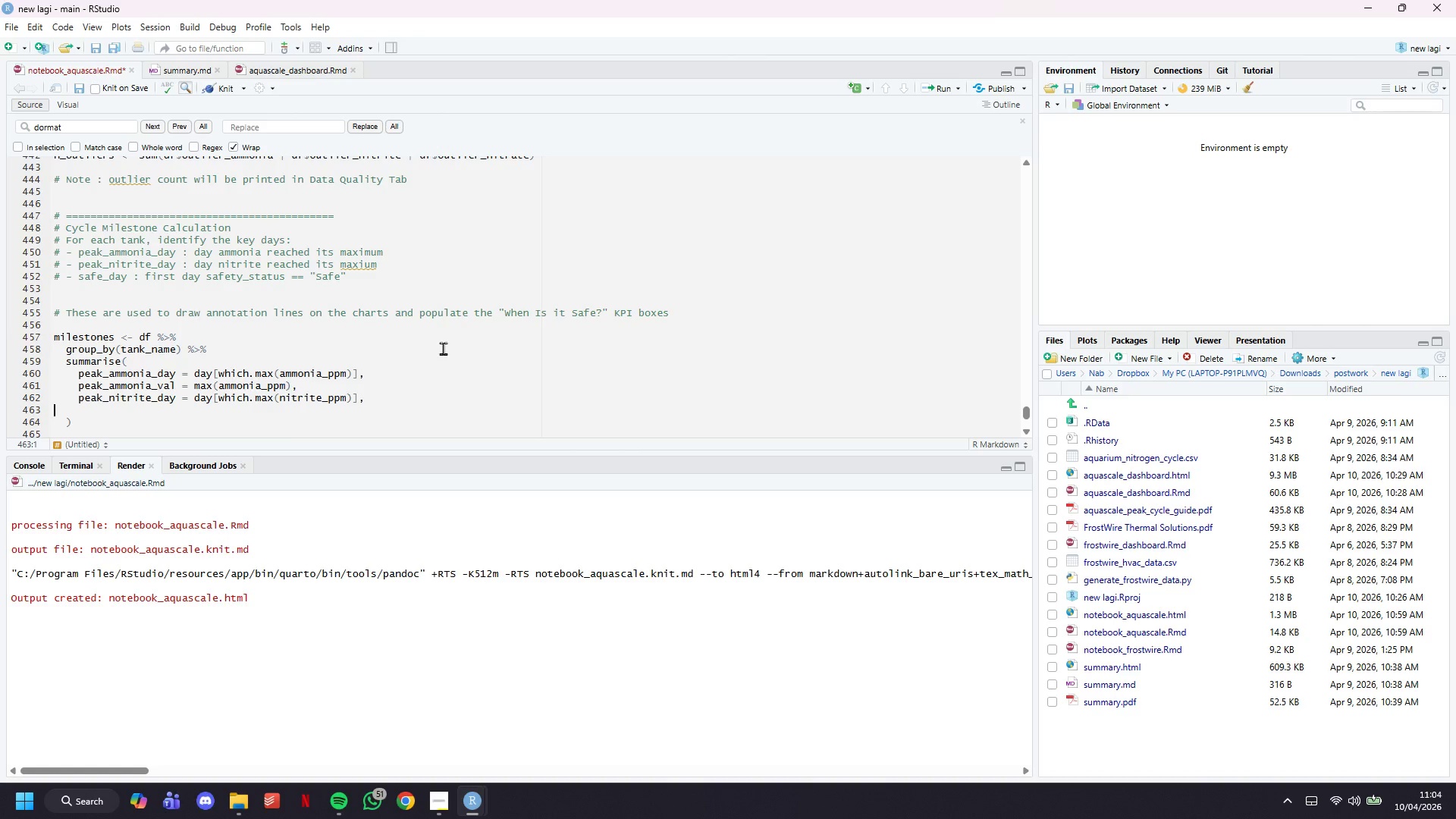 
key(Tab)
key(Tab)
type(peak_nitrite_val = max(nitrite_ppm)
 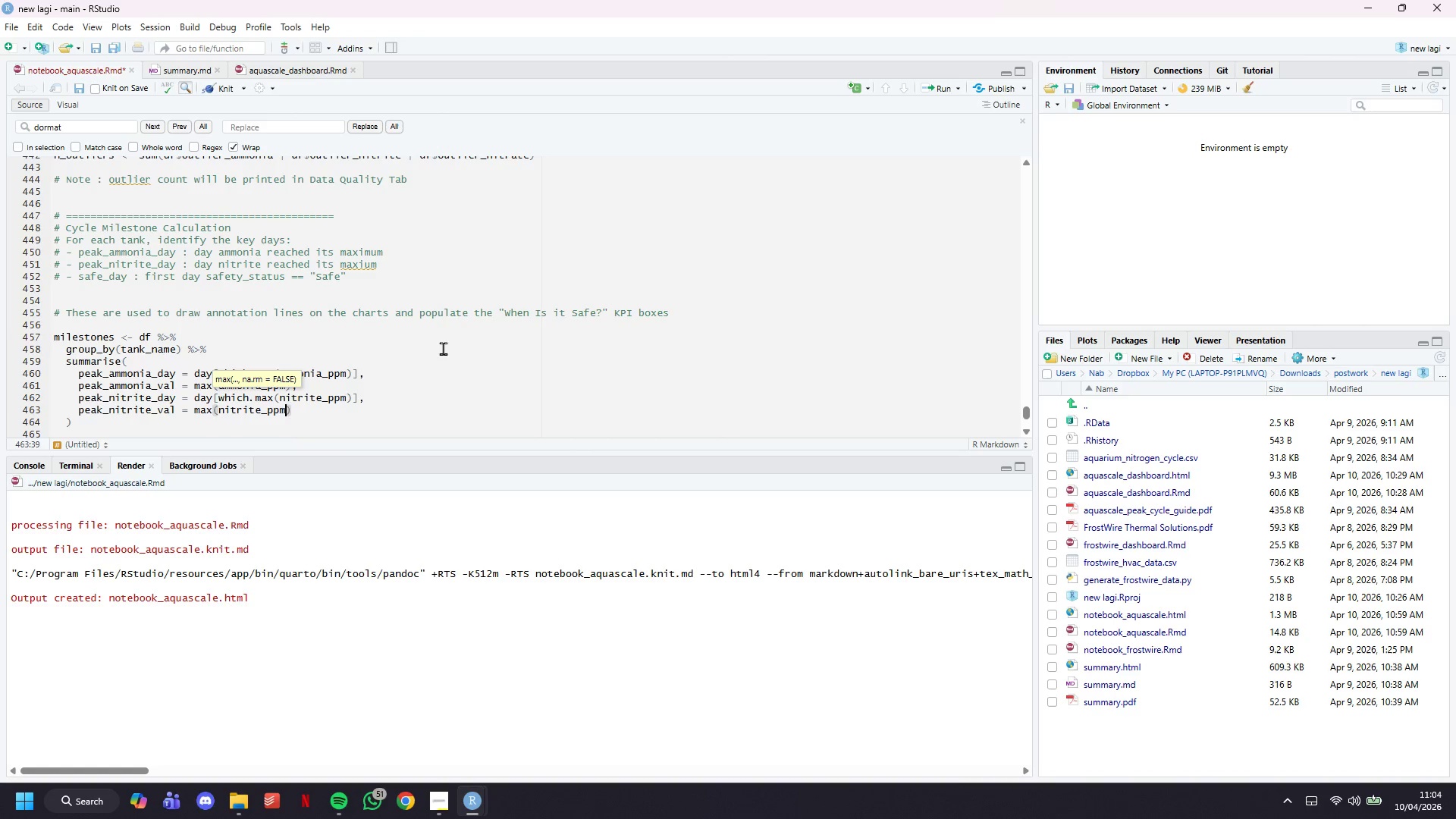 
key(ArrowRight)
 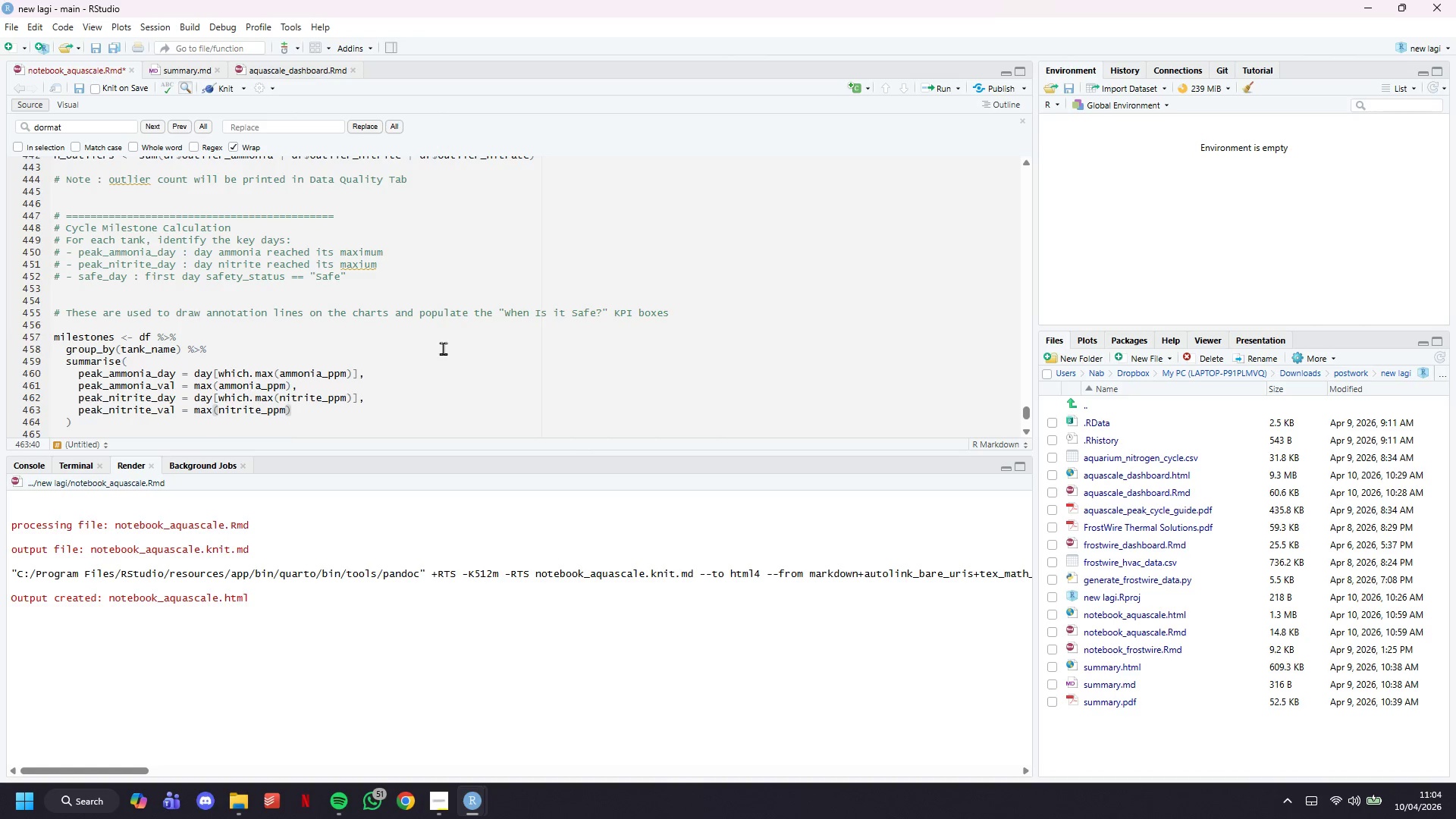 
key(Comma)
 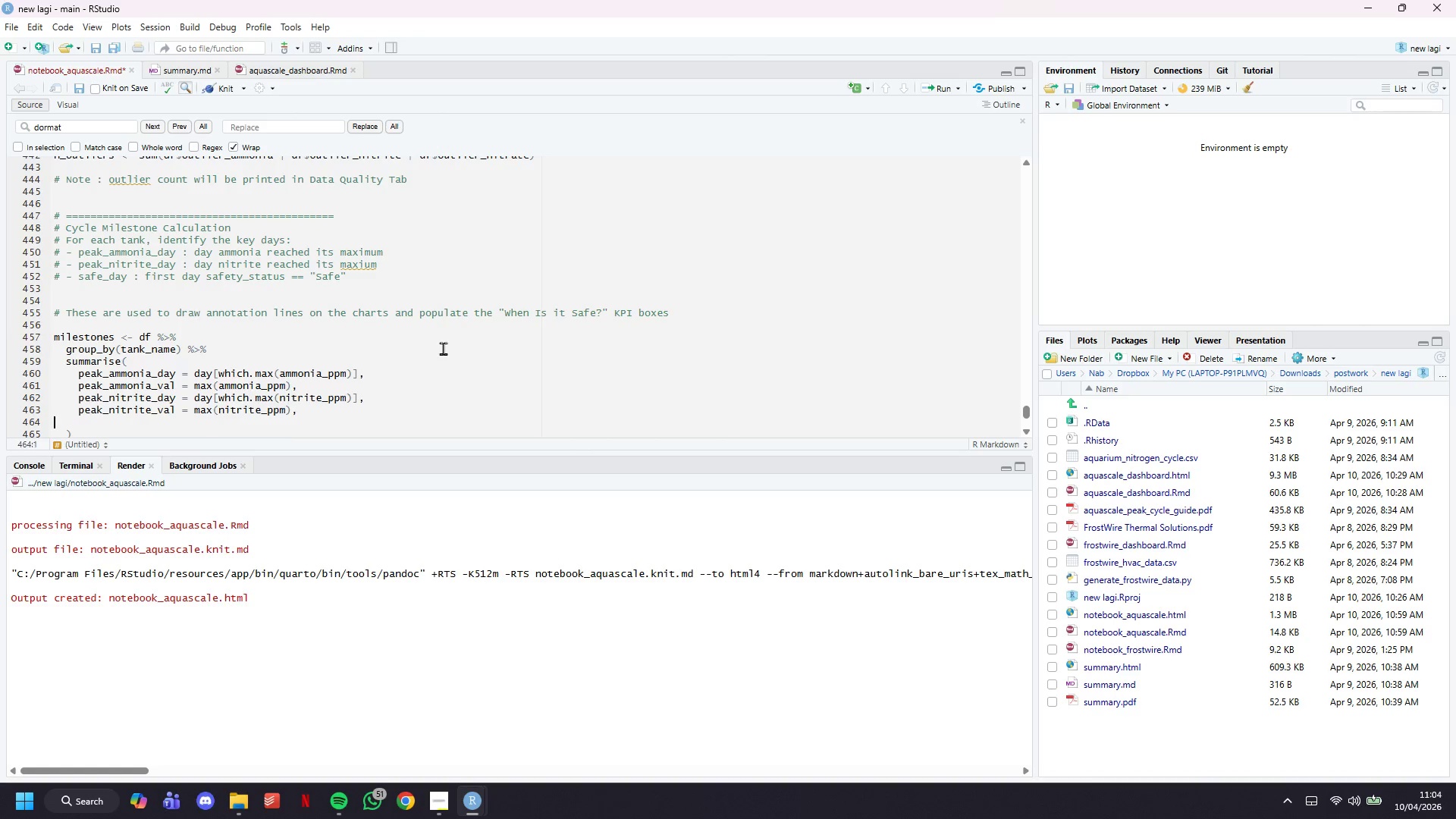 
key(Enter)
 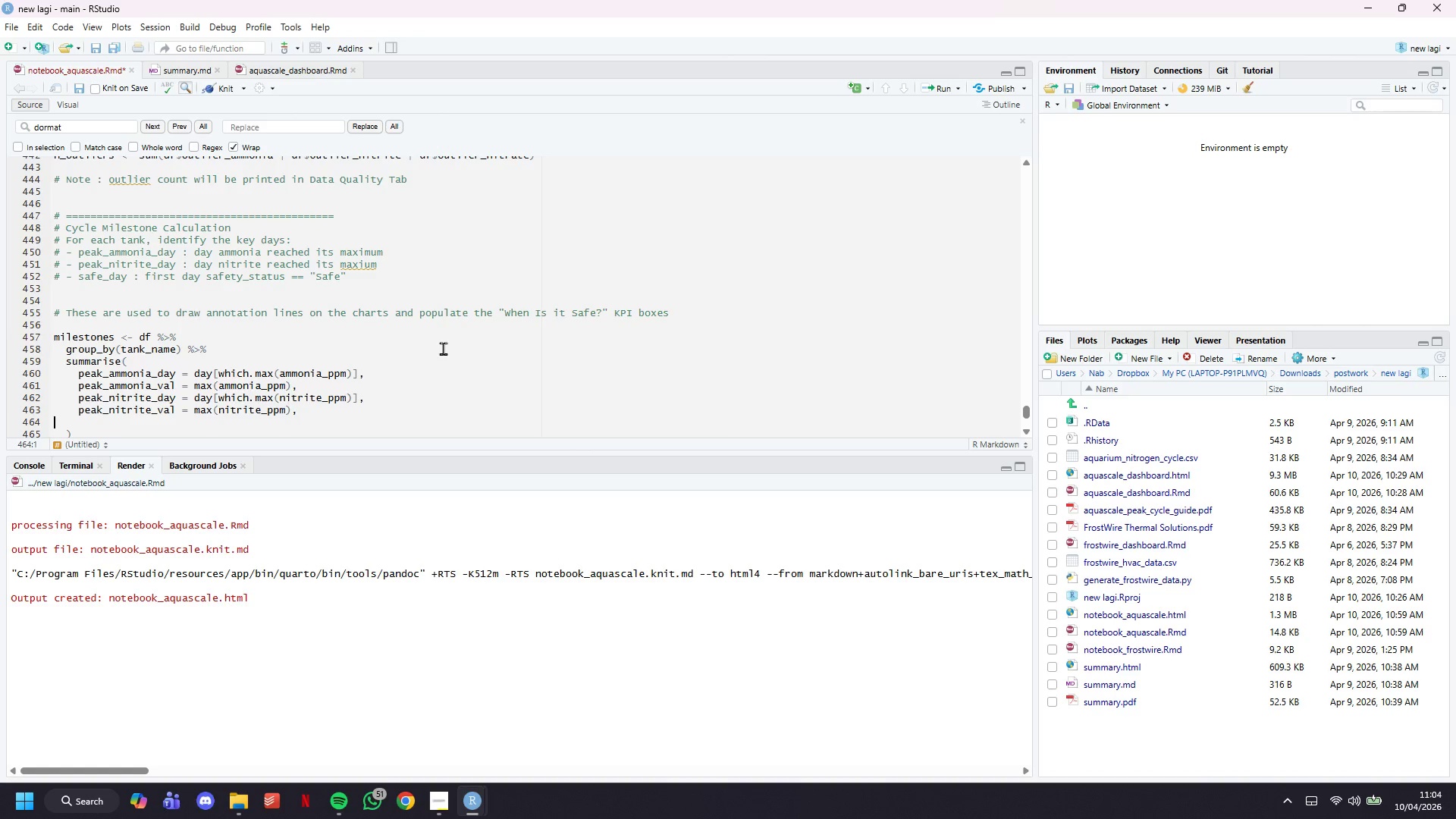 
key(Tab)
key(Tab)
type(safe_day = if (any(safety_sat)
key(Backspace)
key(Backspace)
type(tatus == "")
 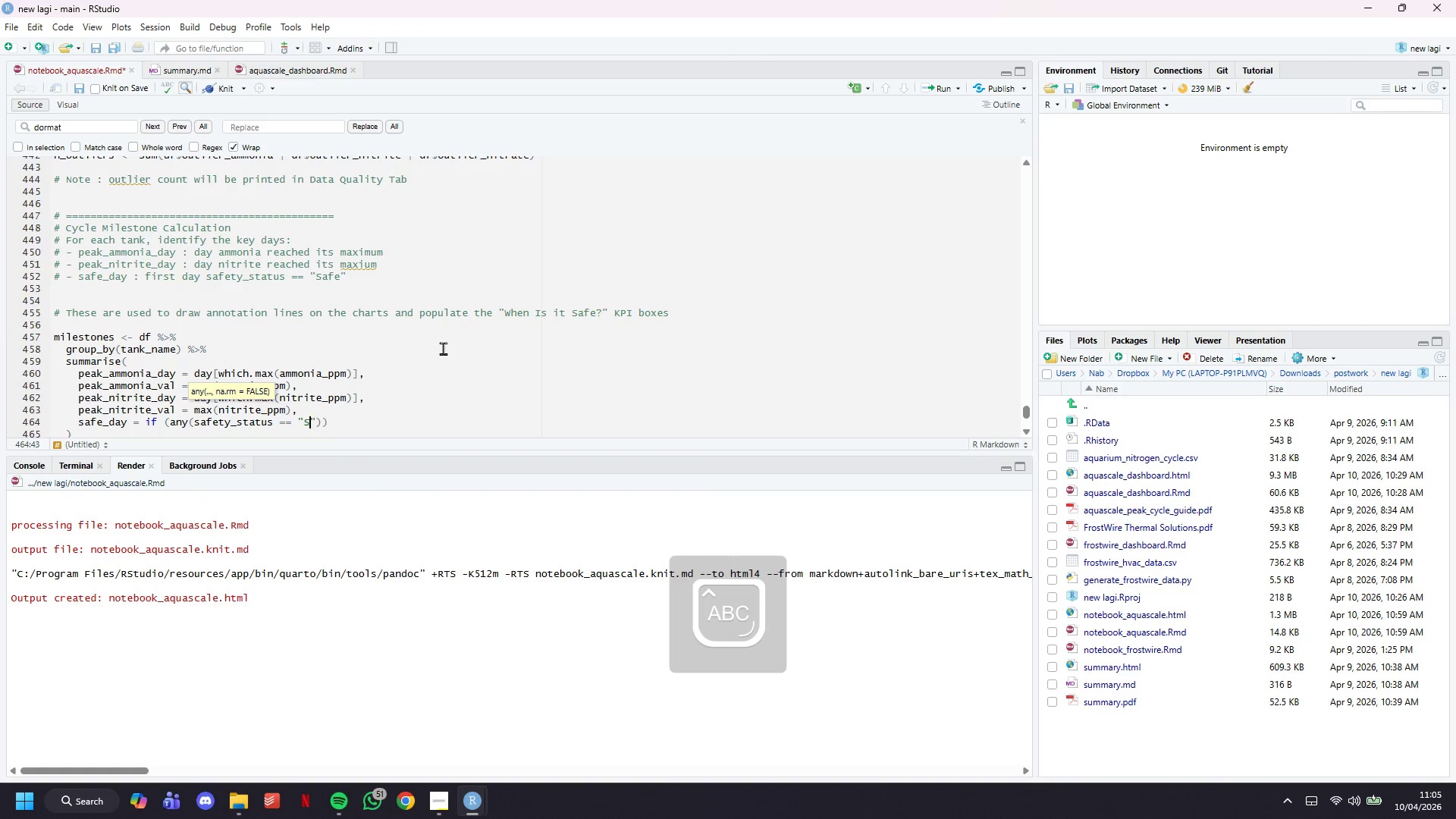 
 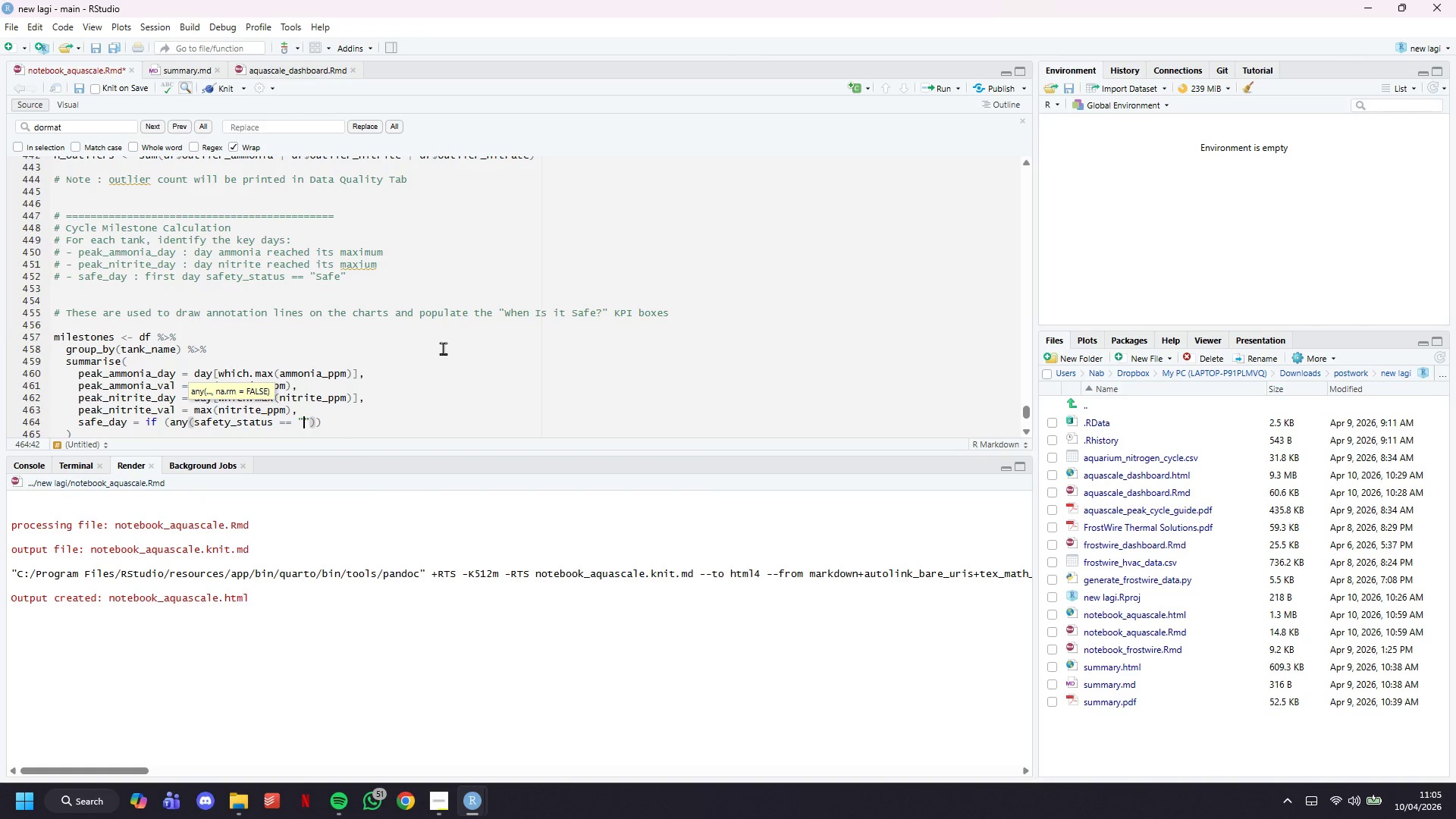 
key(ArrowLeft)
 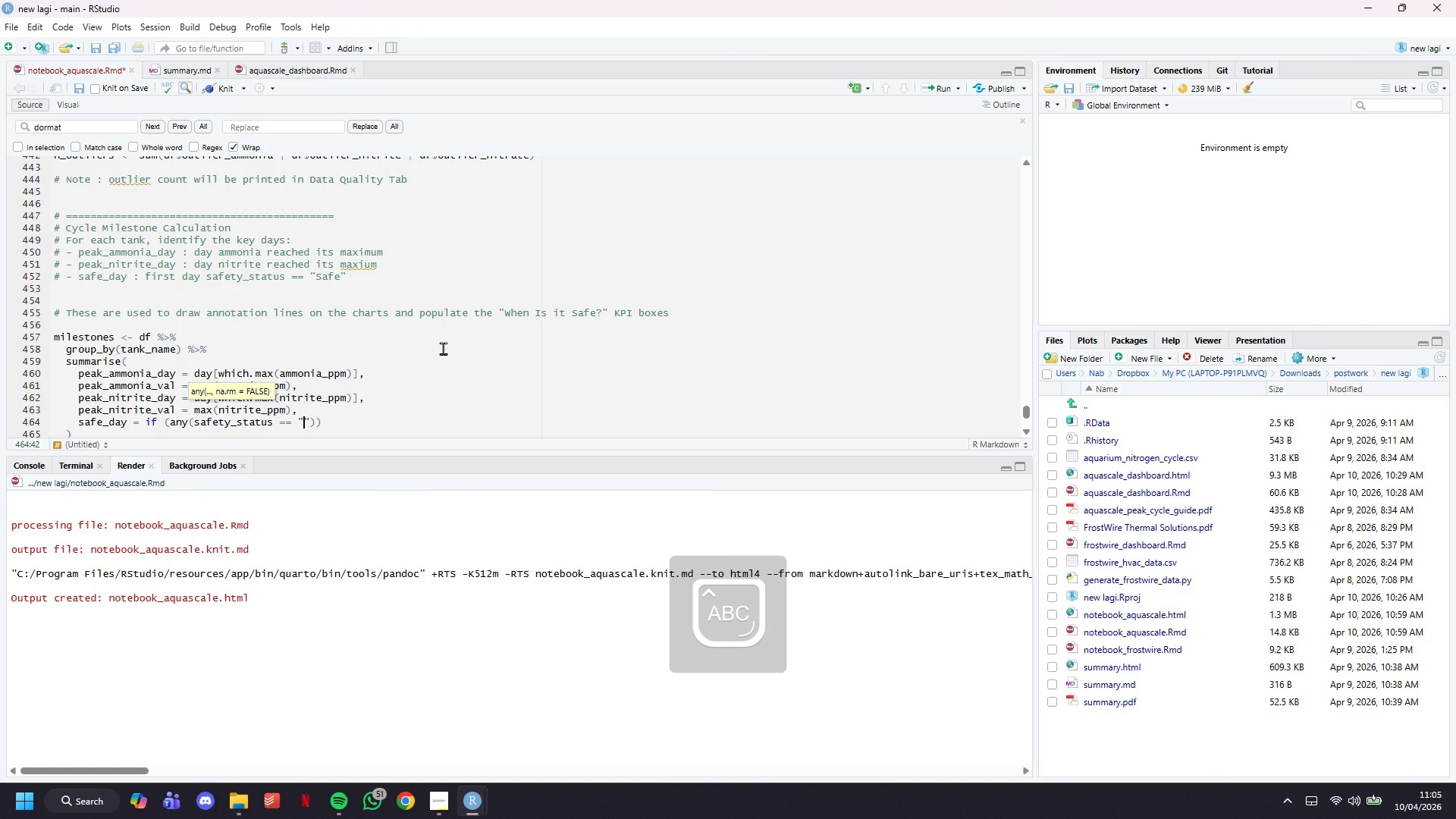 
type(Safe)
 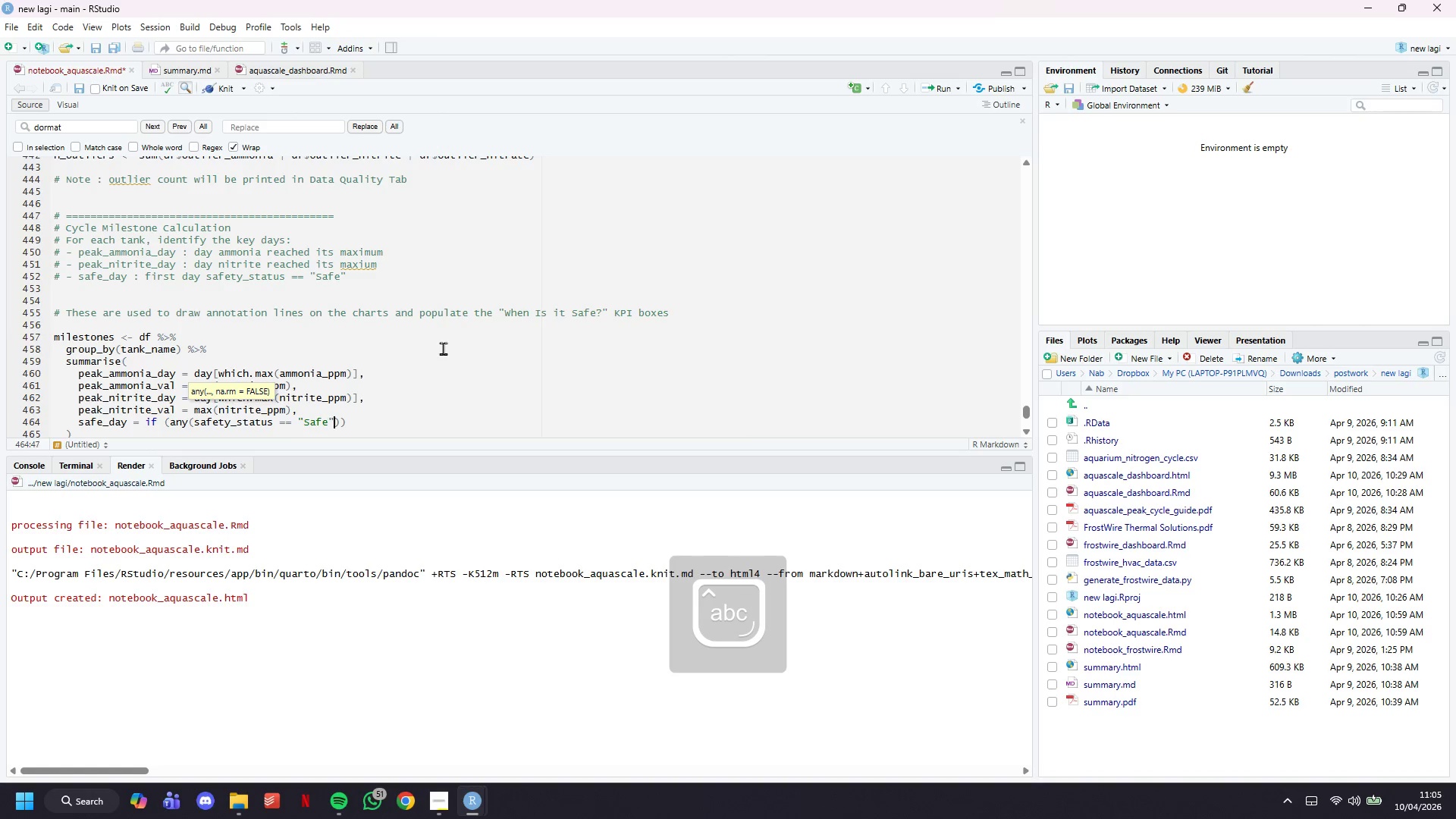 
key(ArrowRight)
 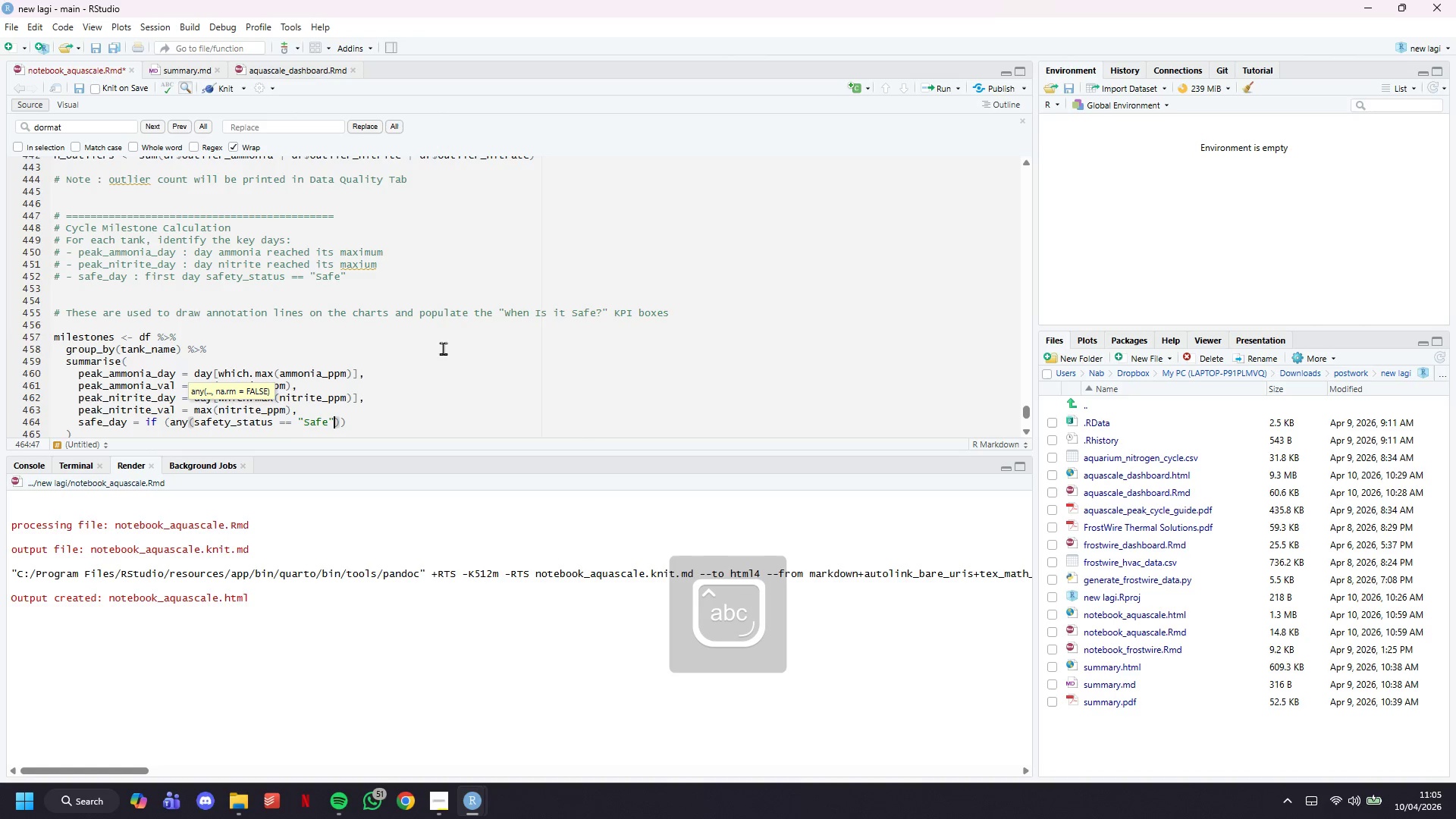 
key(ArrowRight)
 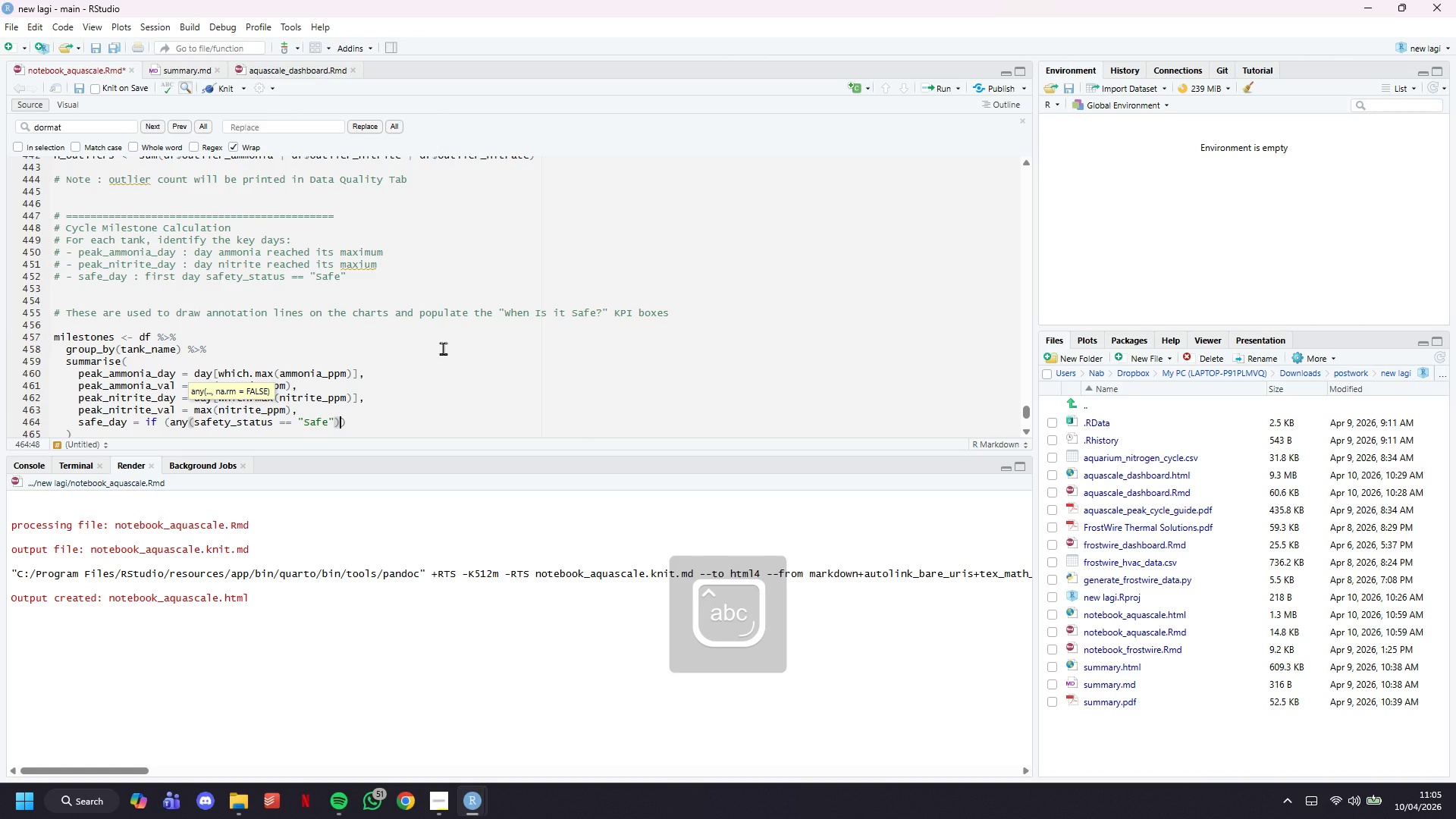 
key(ArrowRight)
 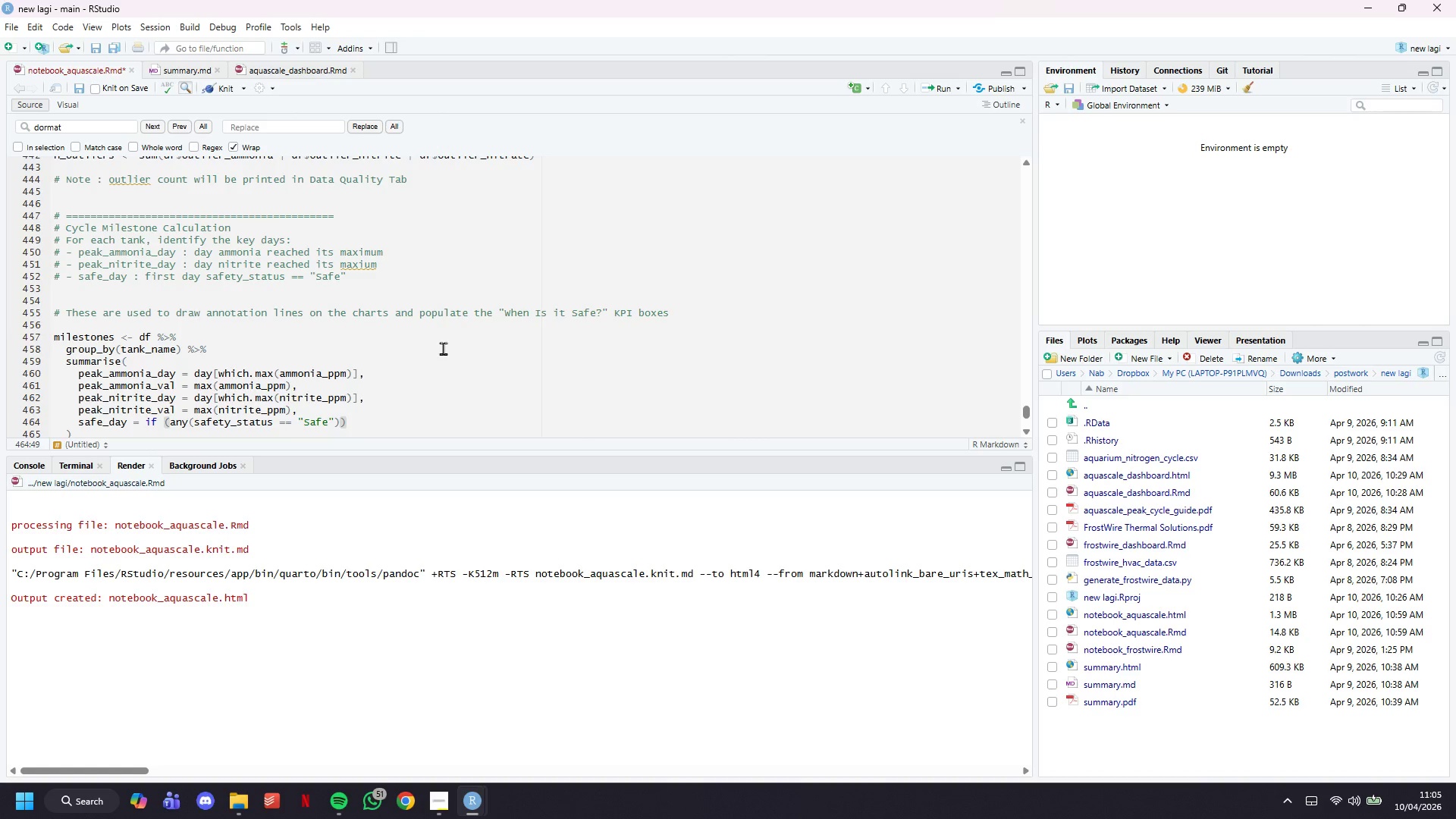 
key(Enter)
 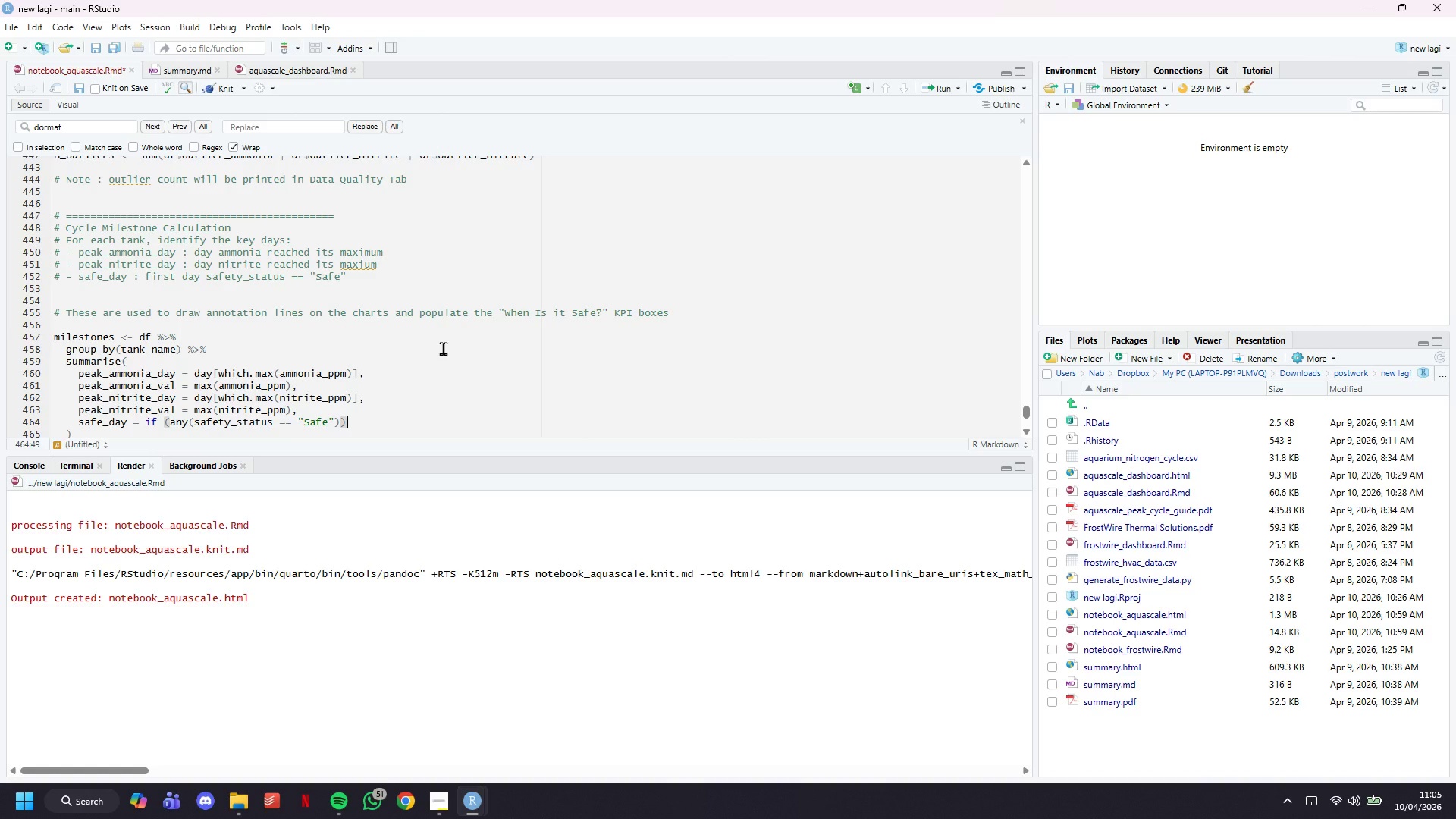 
key(Tab)
key(Tab)
key(Tab)
key(Tab)
key(Tab)
key(Tab)
key(Tab)
key(Tab)
key(Tab)
type(min(day[safety_status == "")
 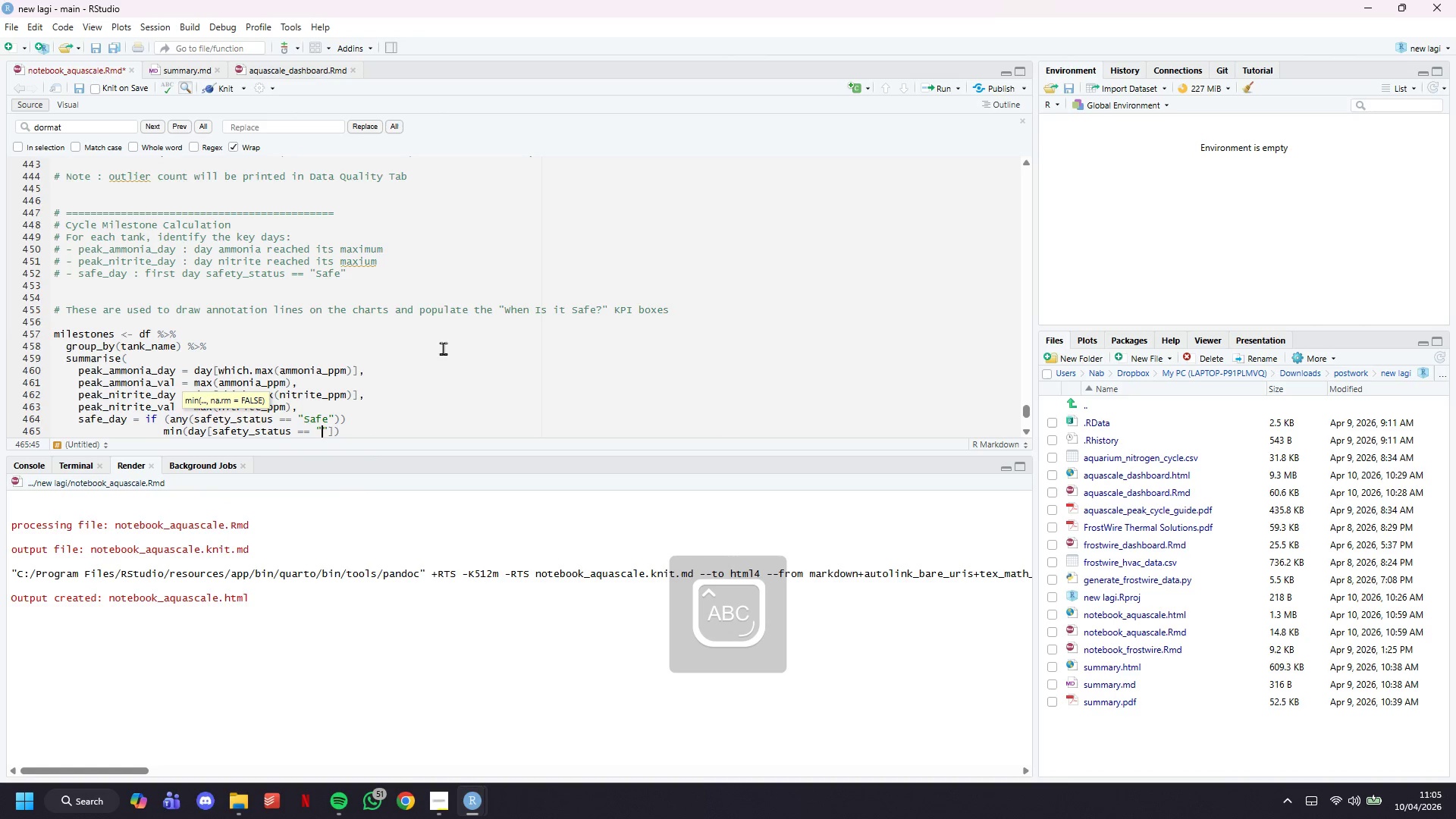 
 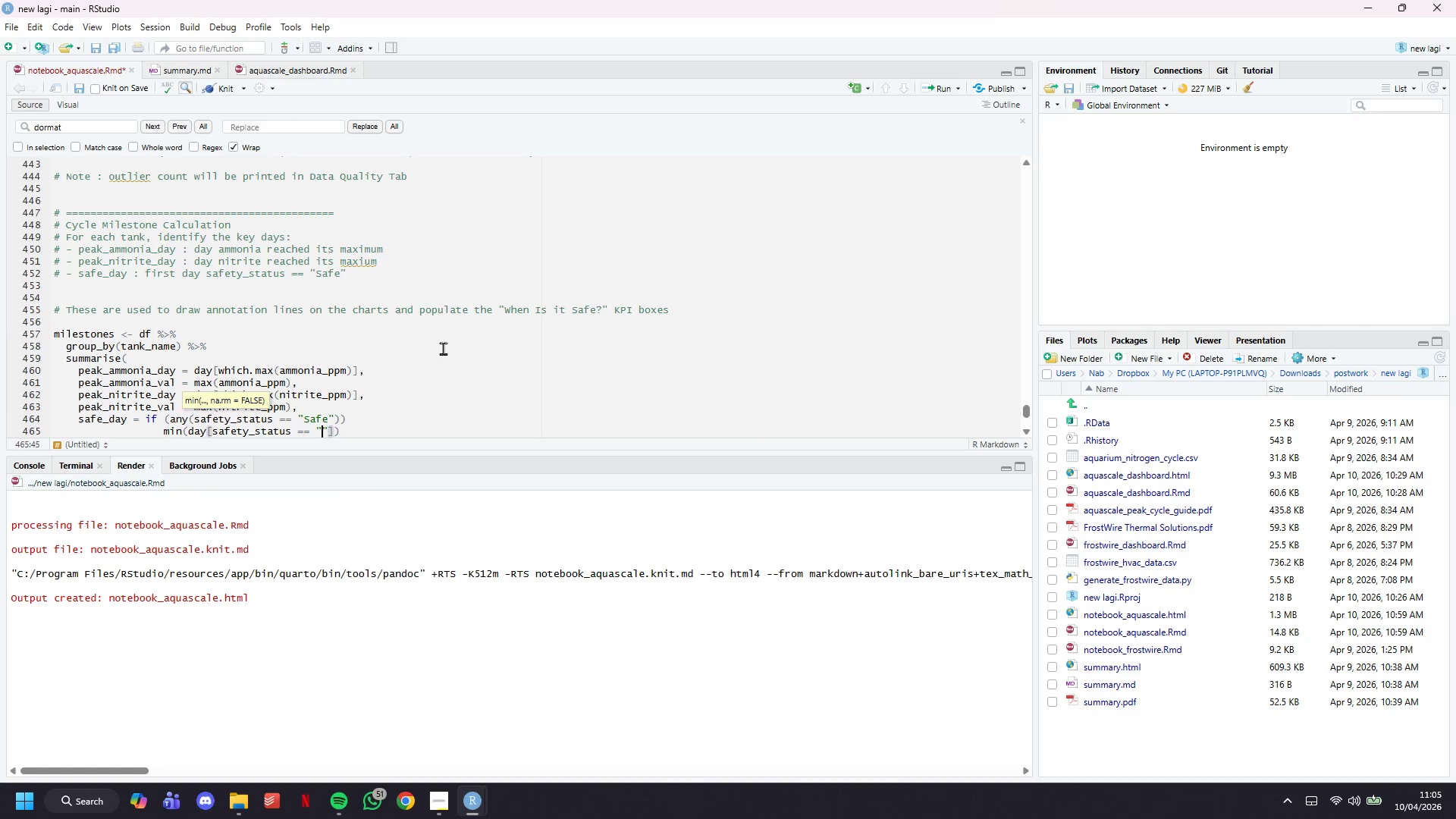 
key(ArrowLeft)
 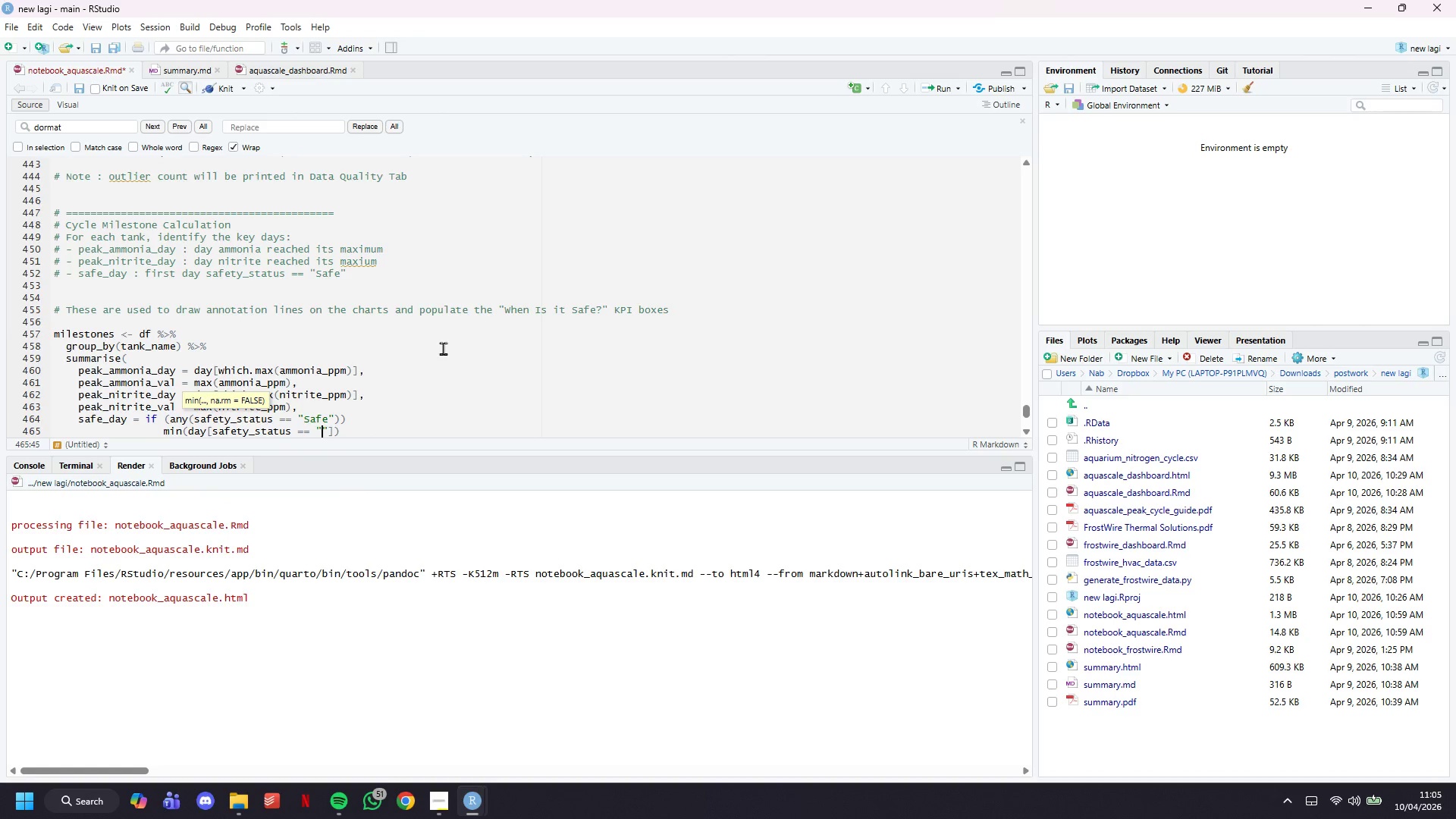 
type(Safe)
 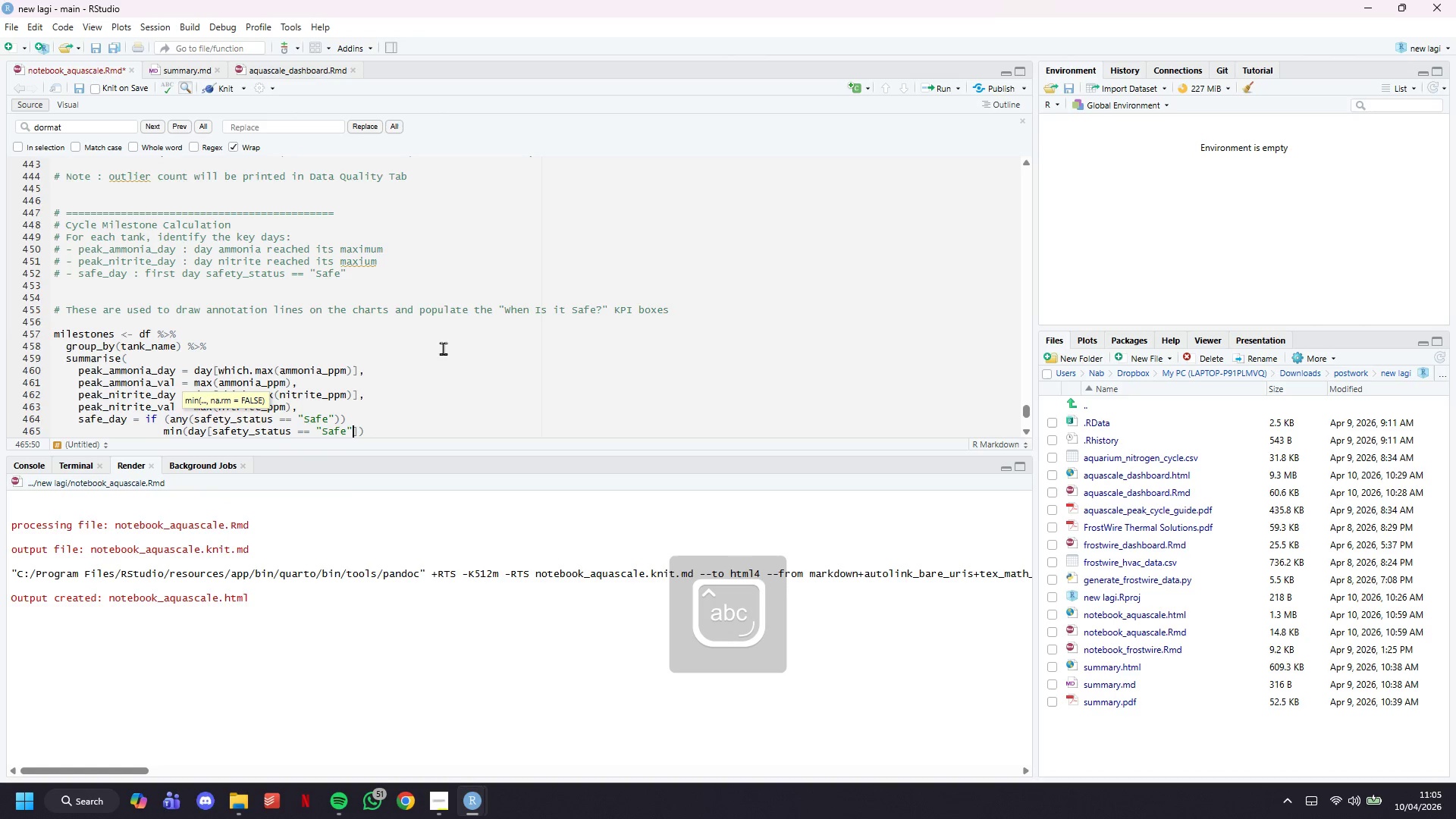 
key(ArrowRight)
 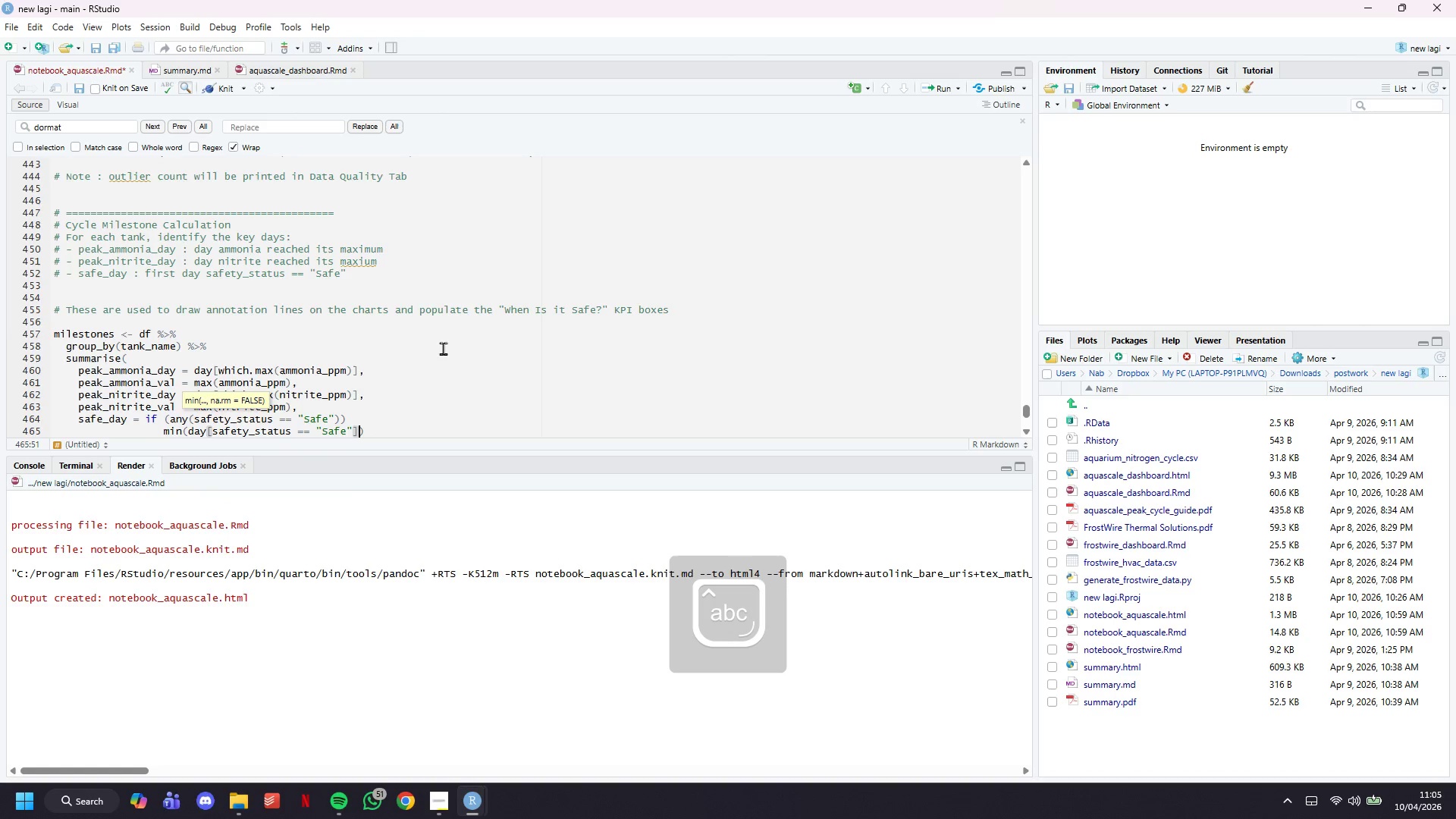 
key(ArrowRight)
 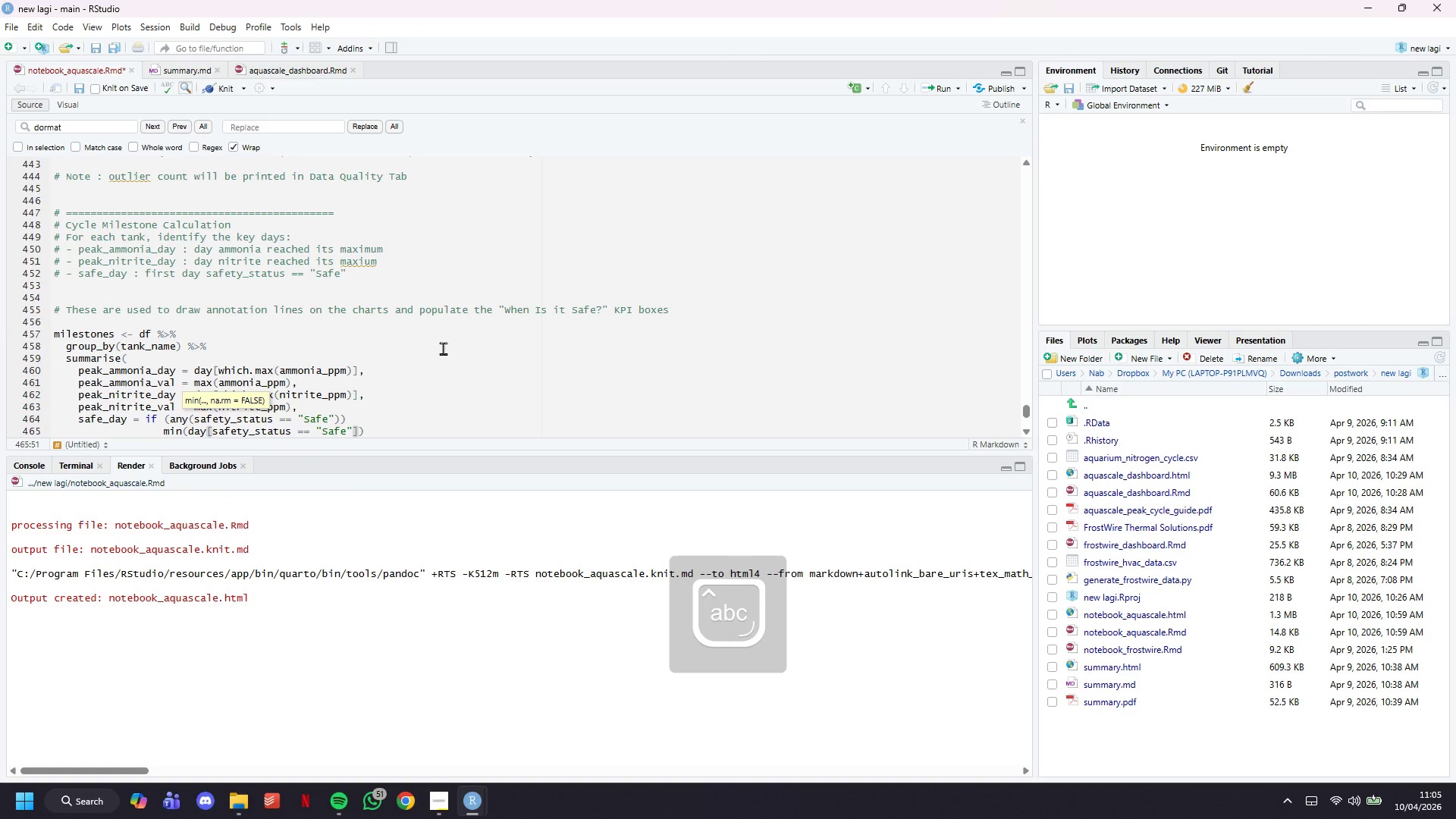 
key(ArrowRight)
 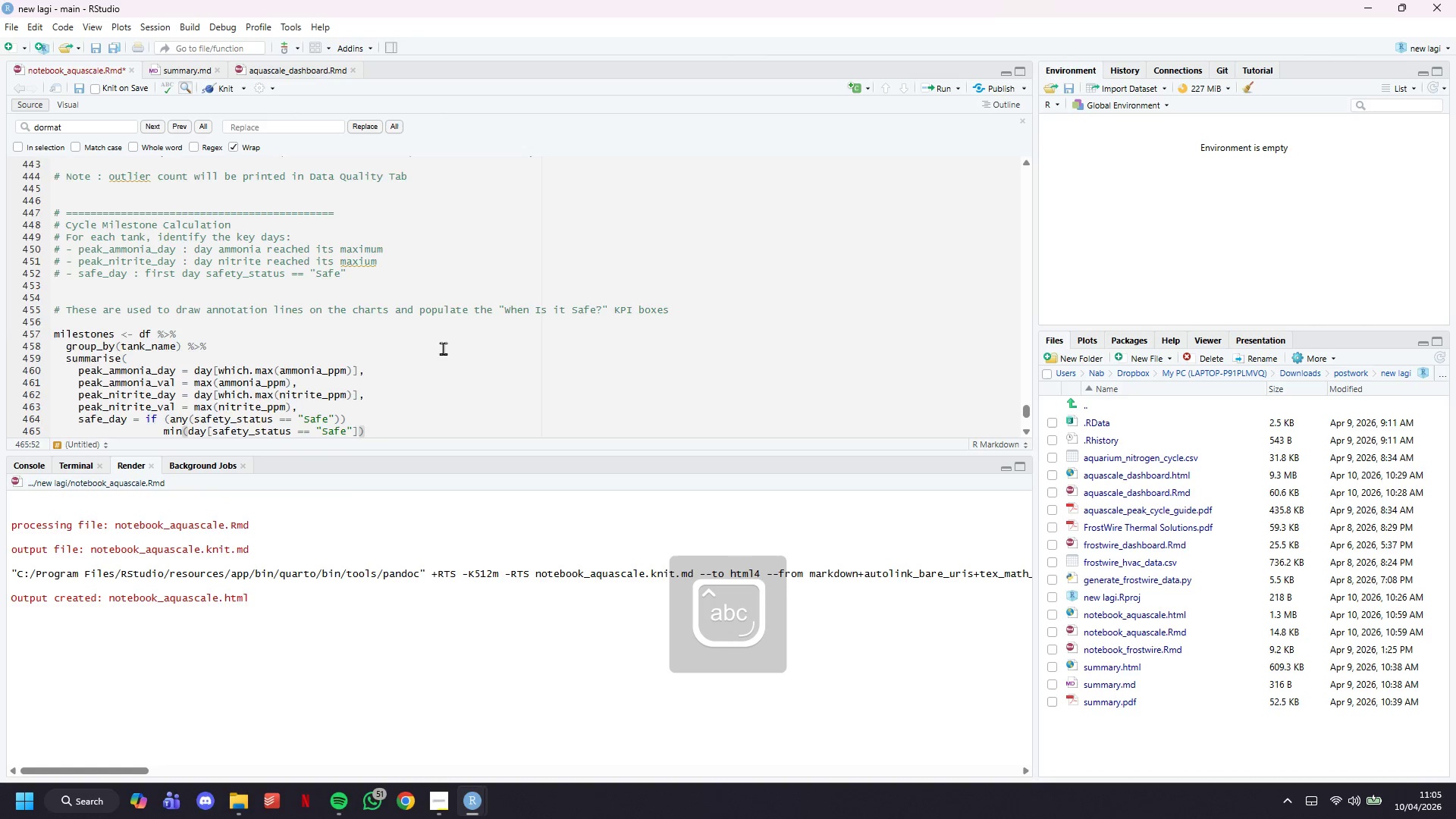 
key(Enter)
 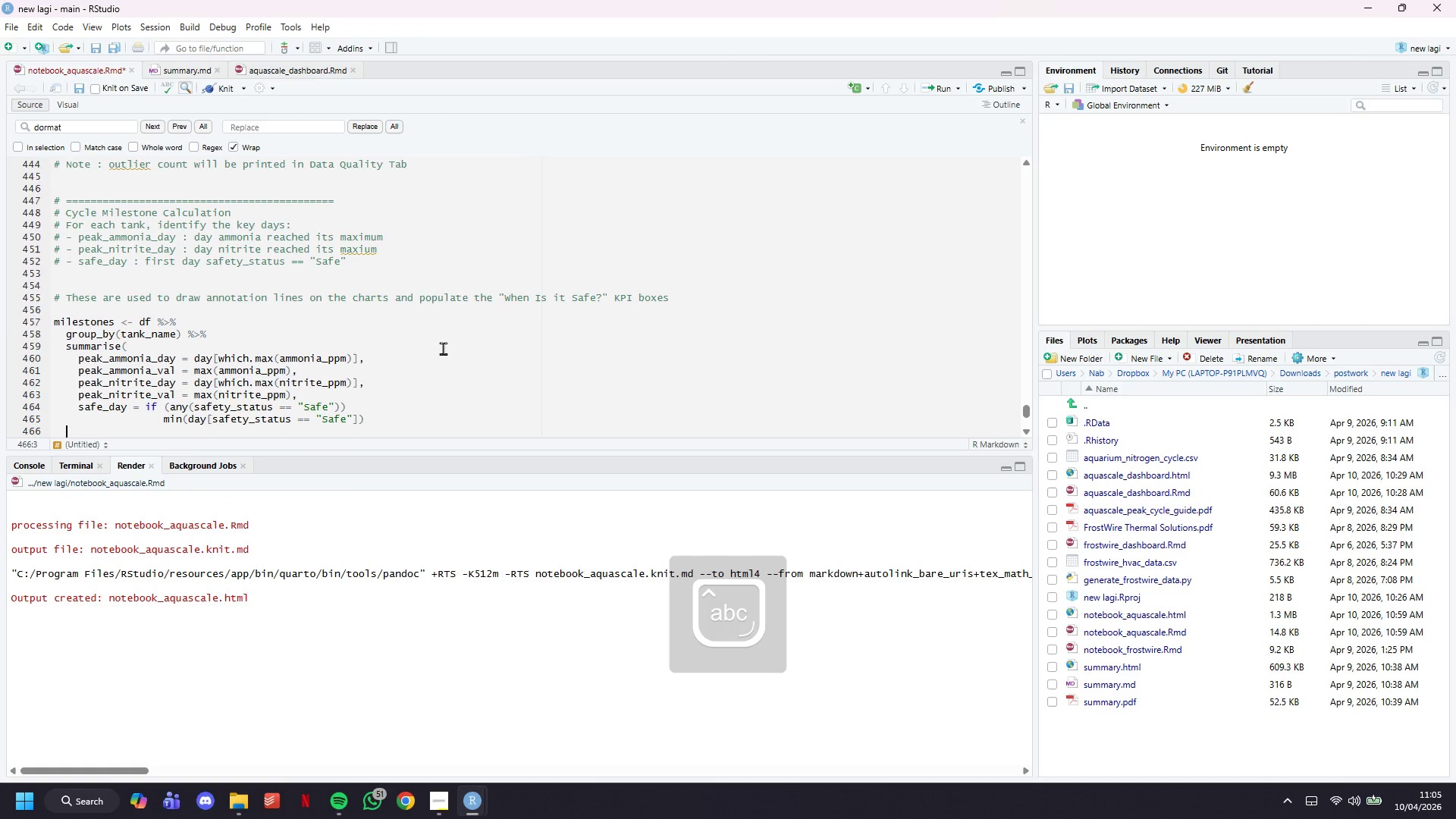 
hold_key(key=Tab, duration=0.7)
 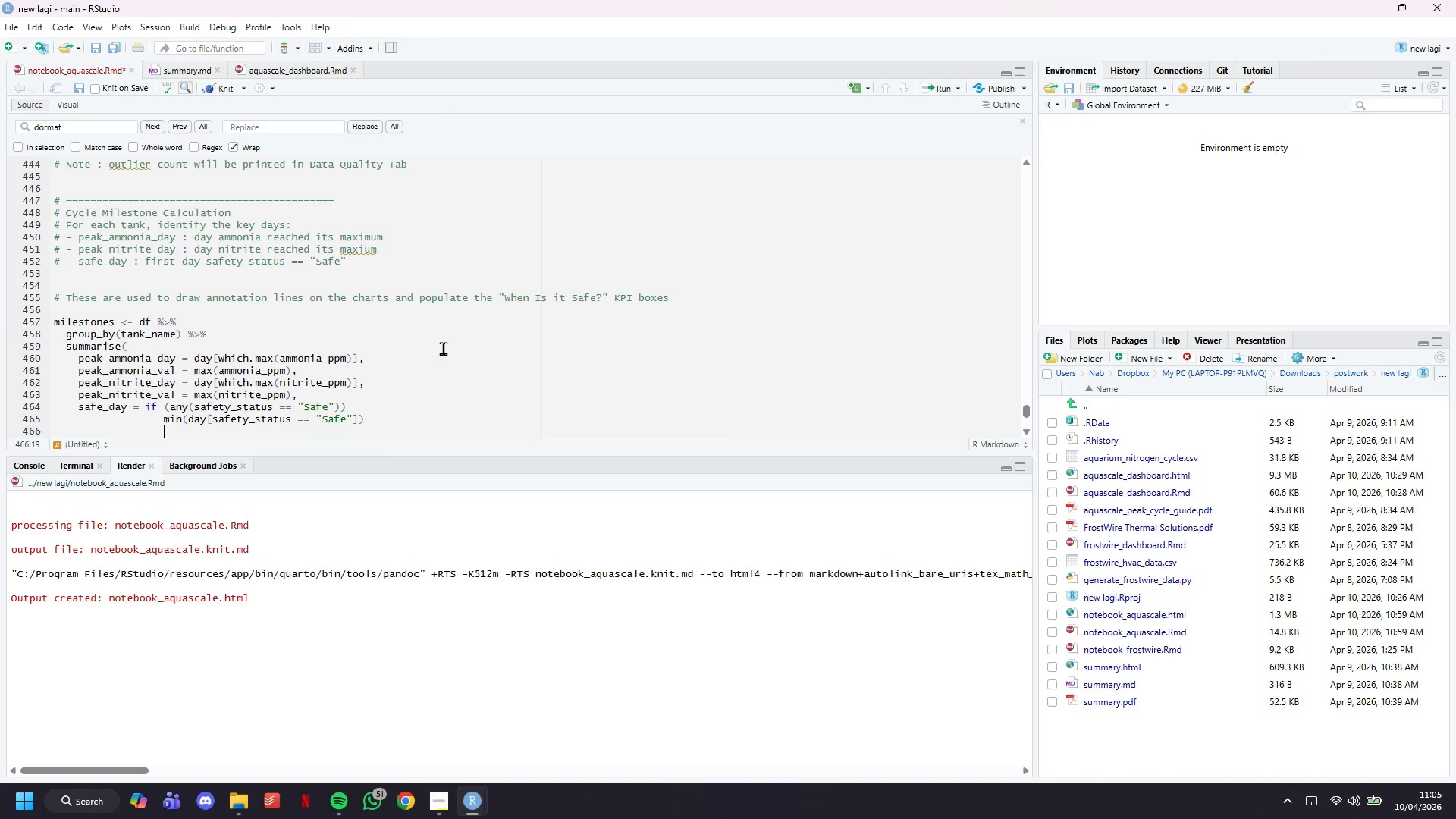 
key(Tab)
key(Backspace)
type(else NA_)
 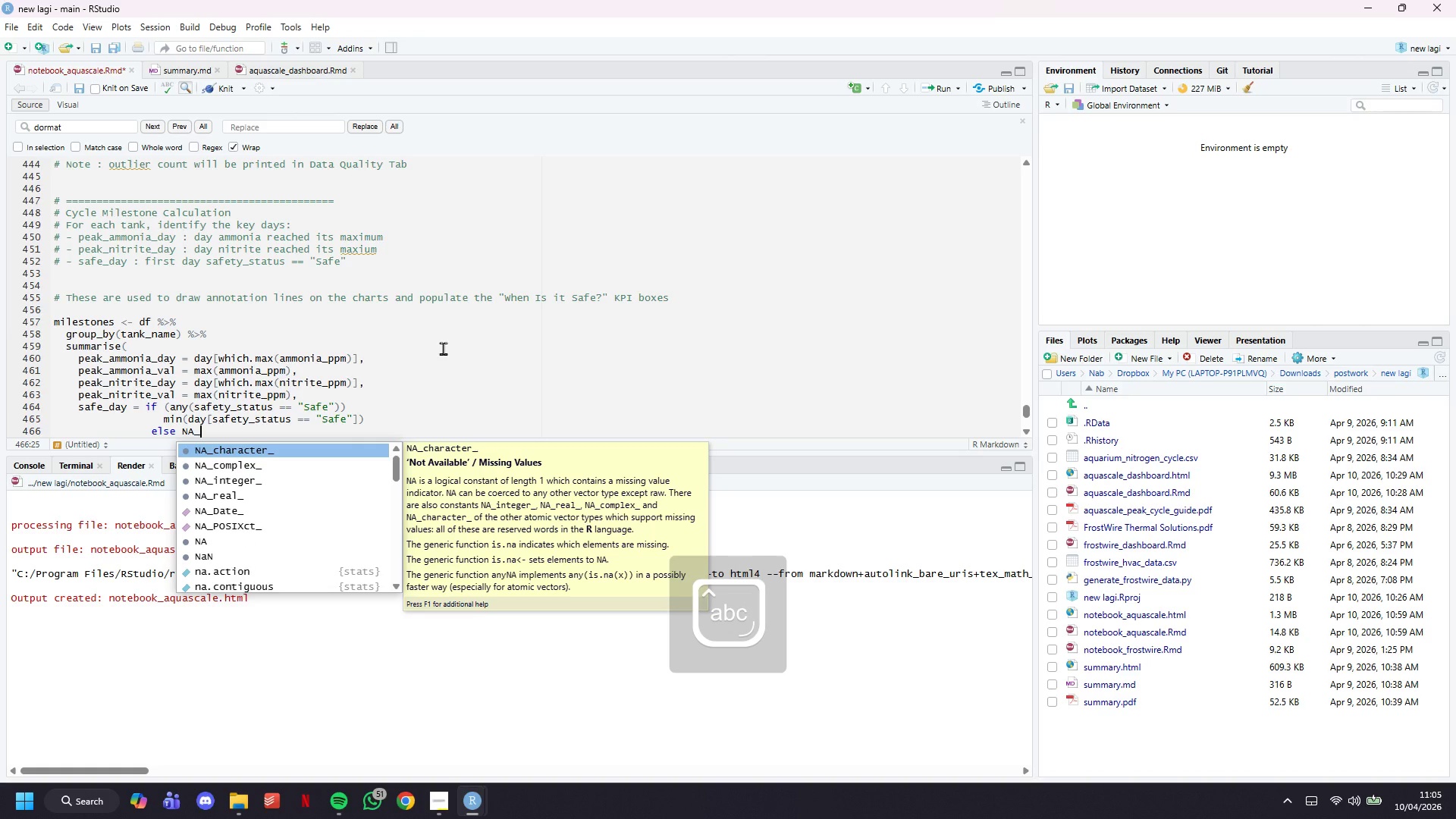 
key(ArrowDown)
 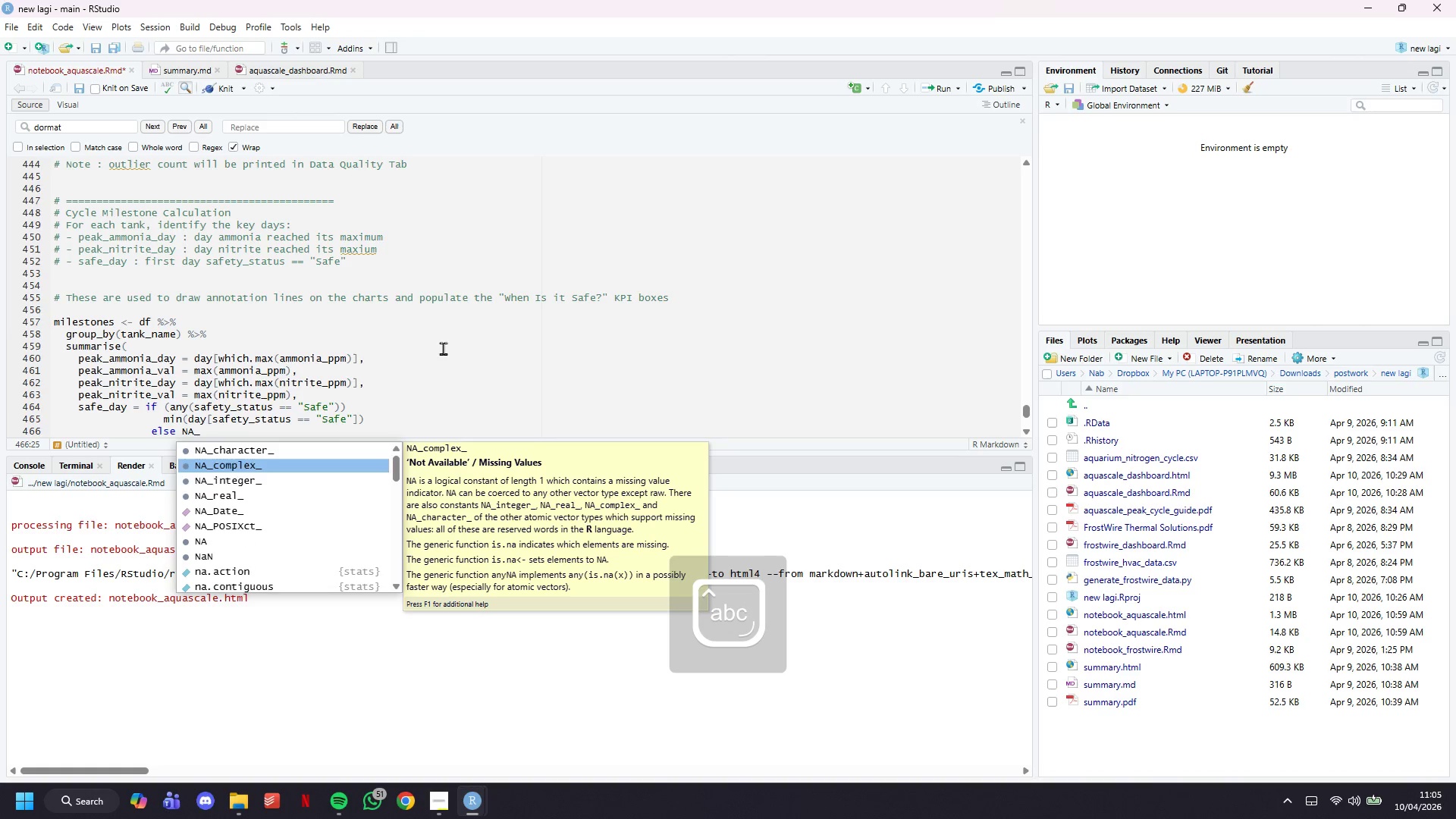 
key(ArrowDown)
 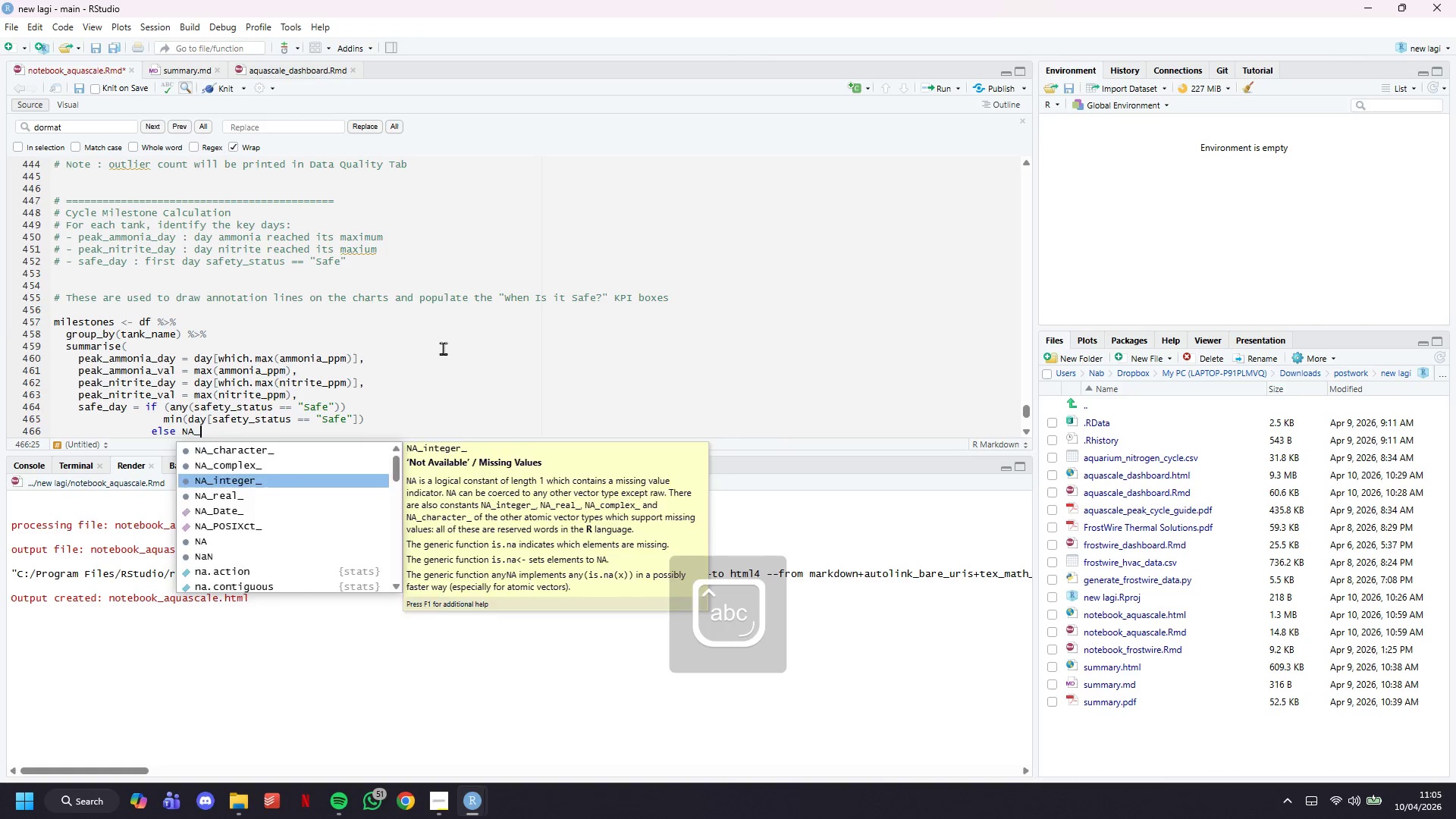 
key(Enter)
 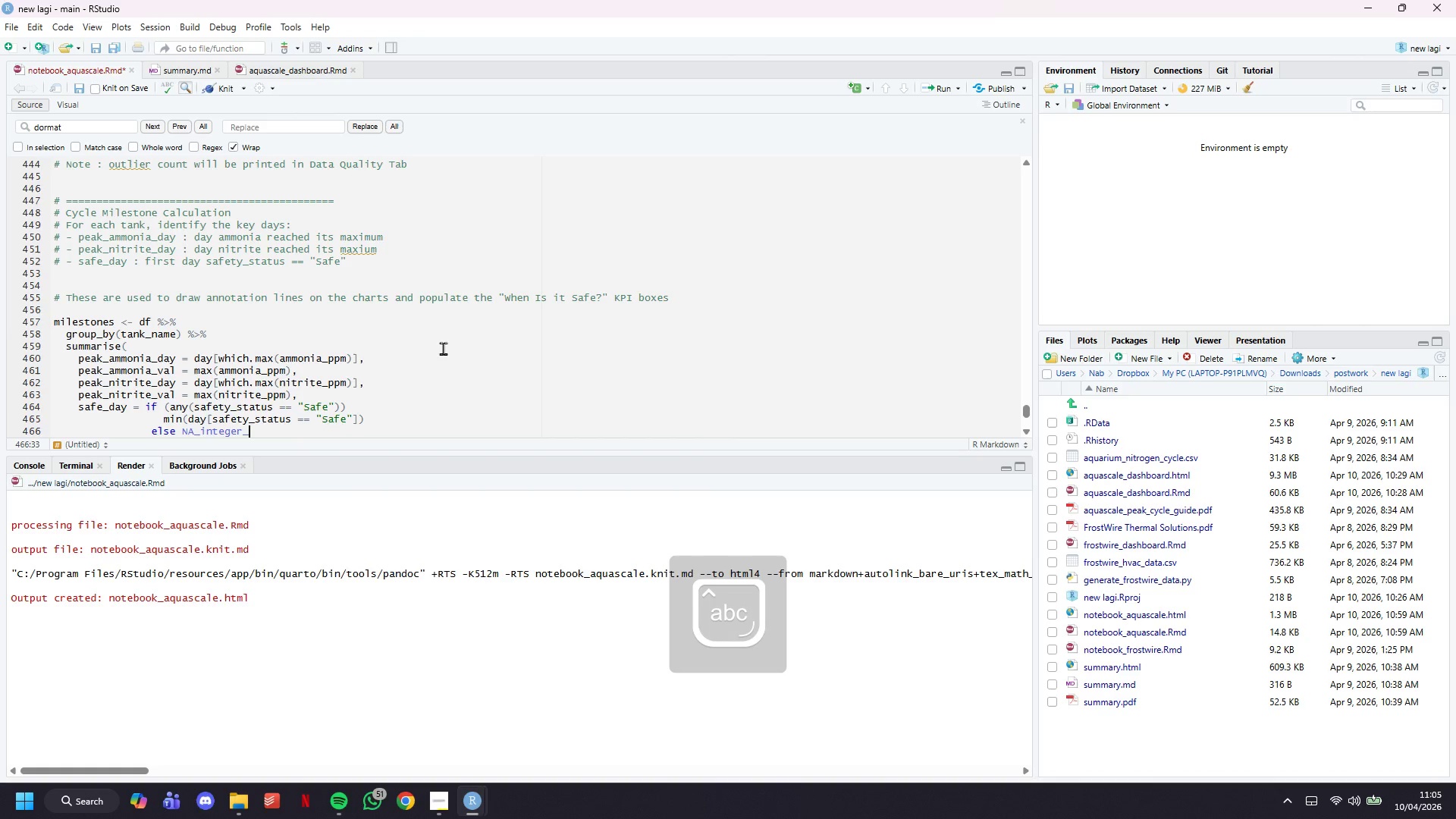 
key(Comma)
 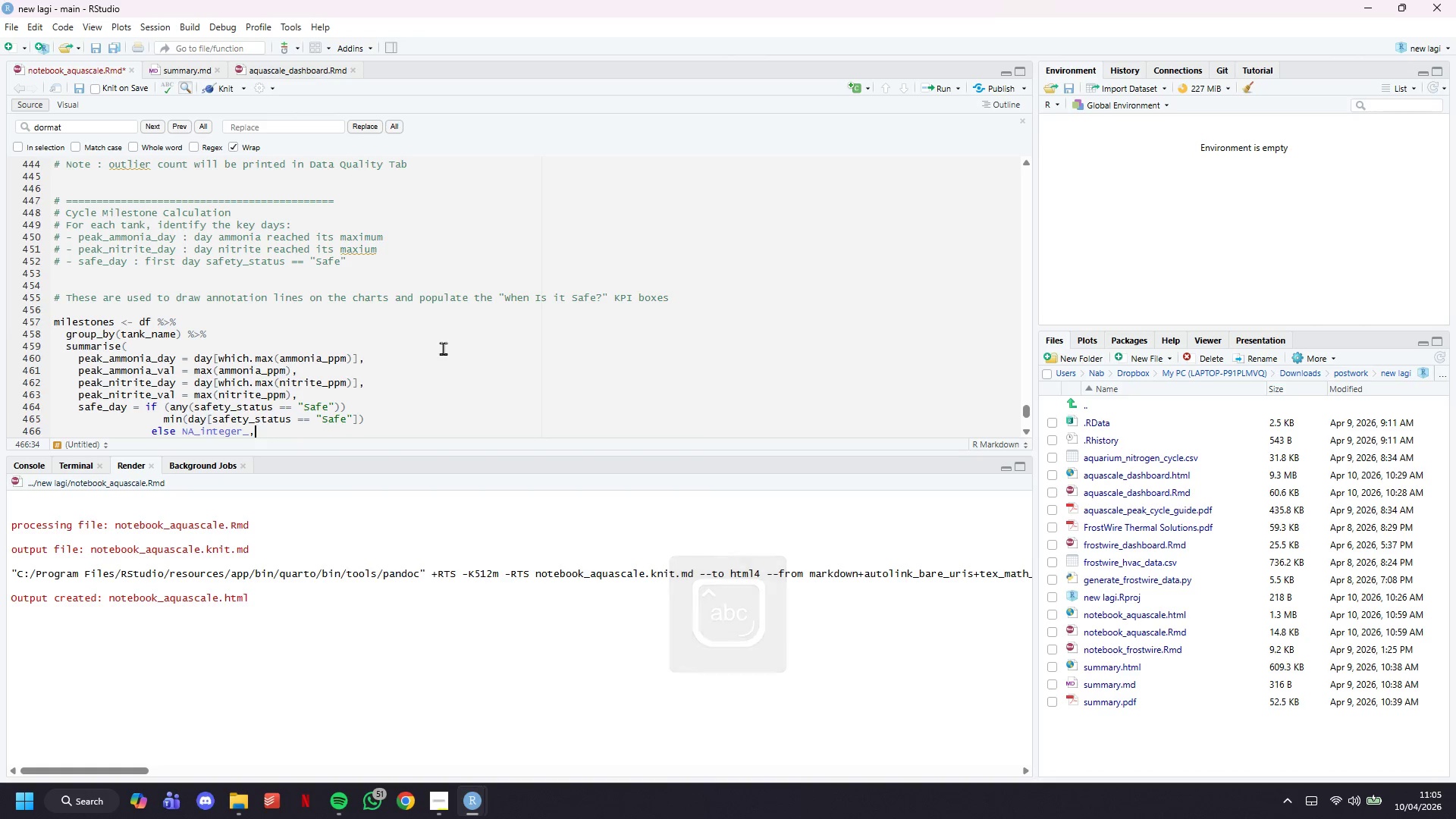 
key(Enter)
 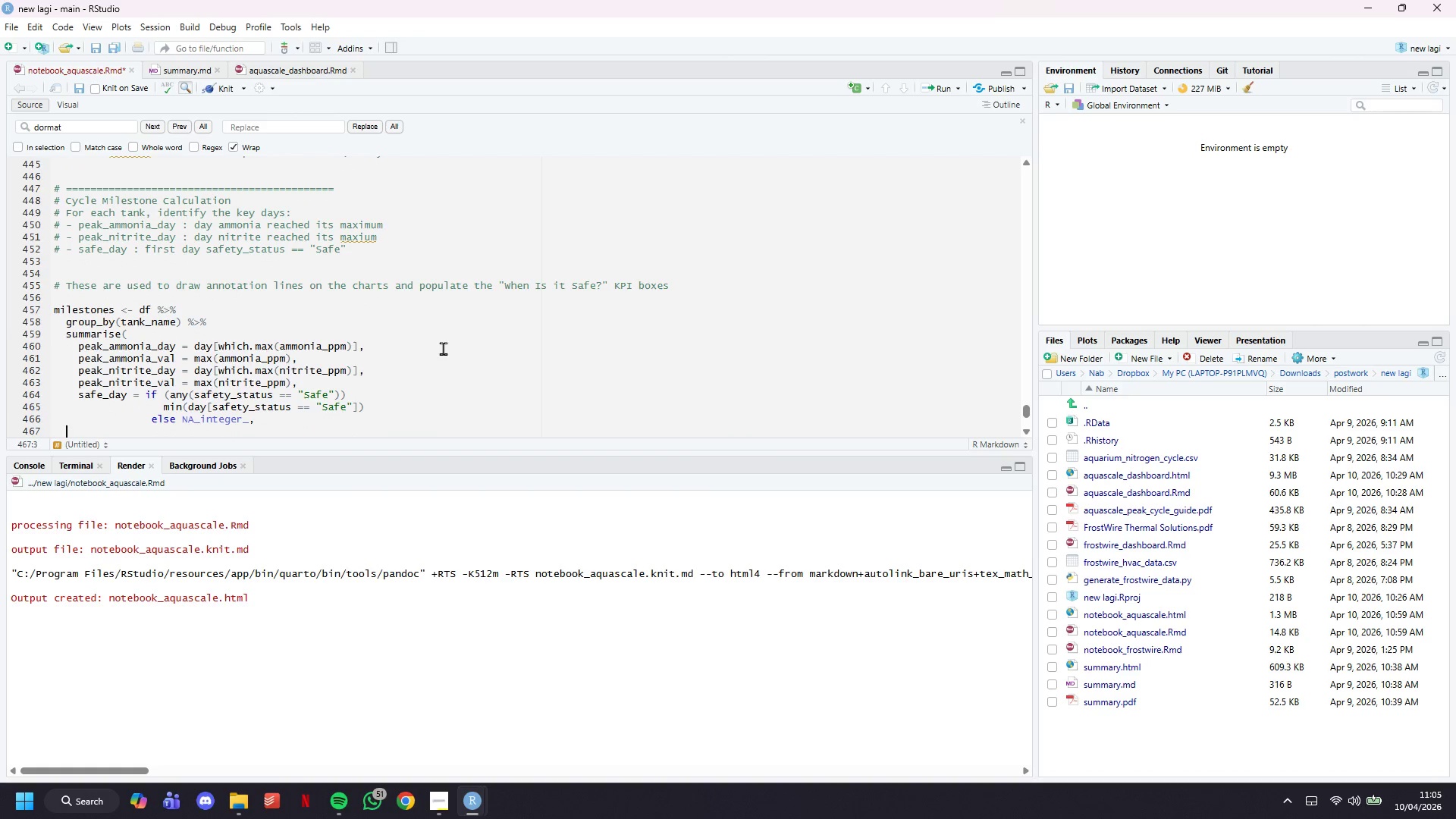 
key(Tab)
key(Tab)
type(final_nitat)
key(Backspace)
key(Backspace)
type(t)
key(Backspace)
type(rate -)
key(Backspace)
type(= nitrate)
 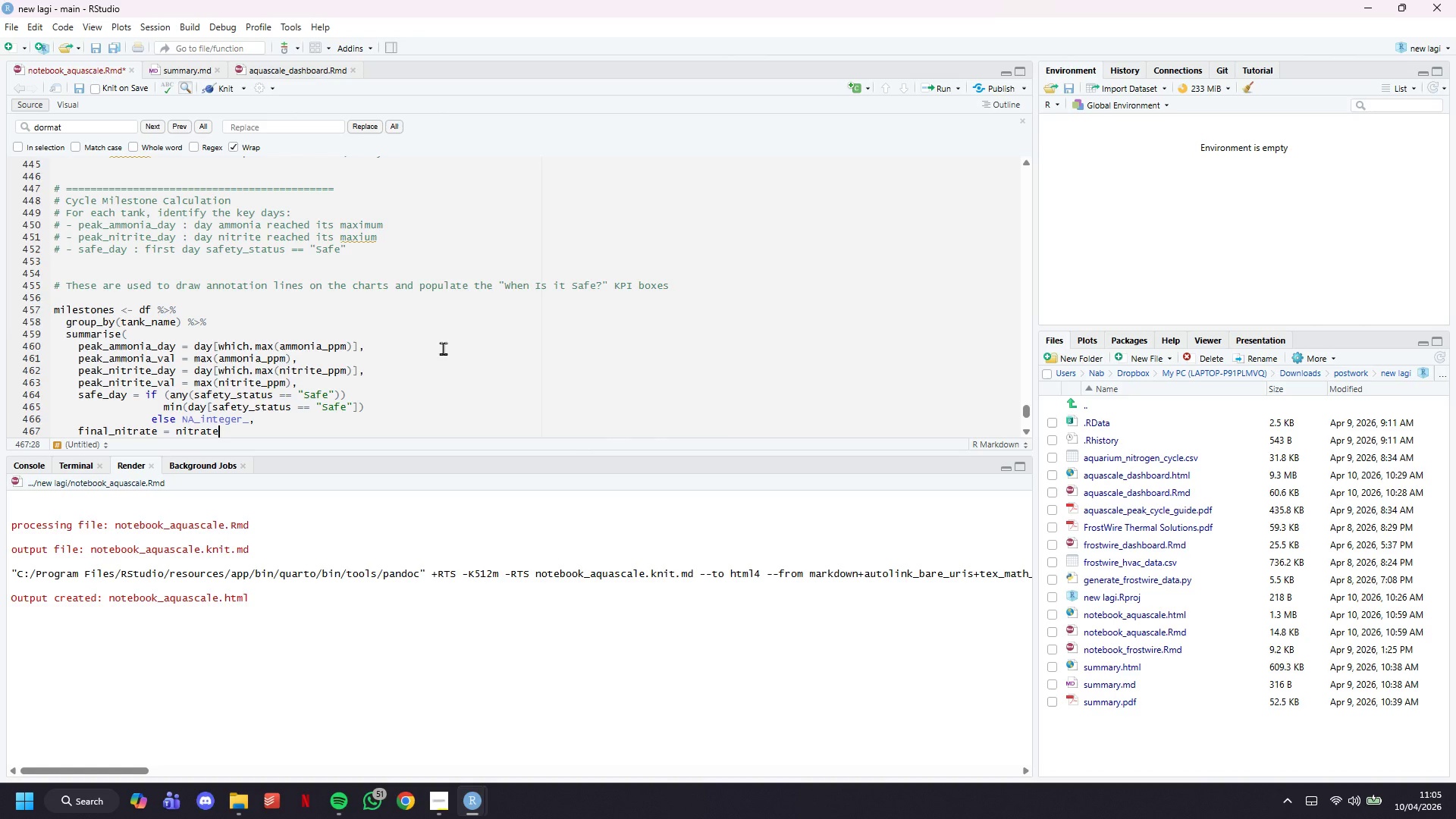 
type(_ppm[day == max(day)
 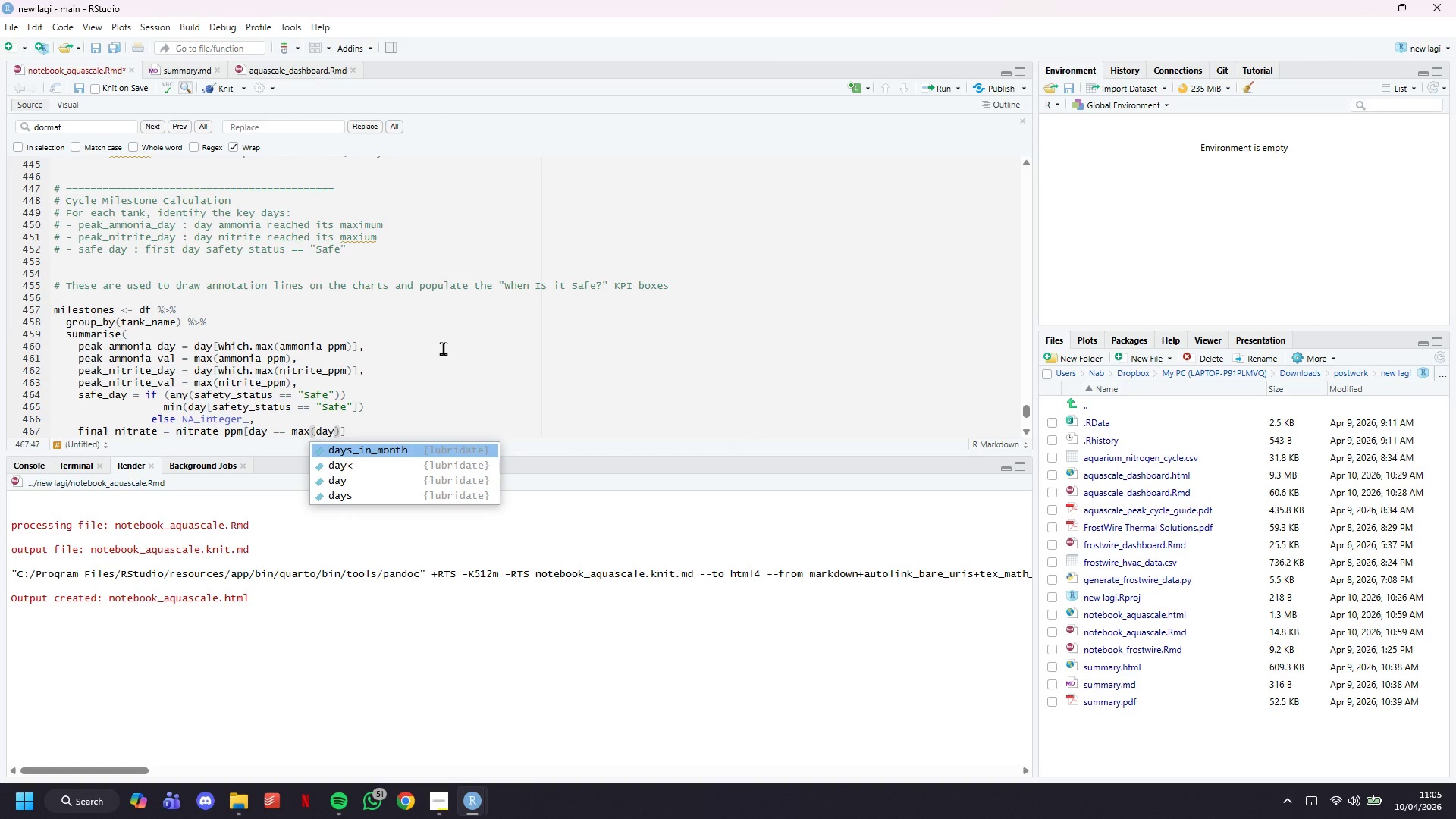 
key(ArrowRight)
 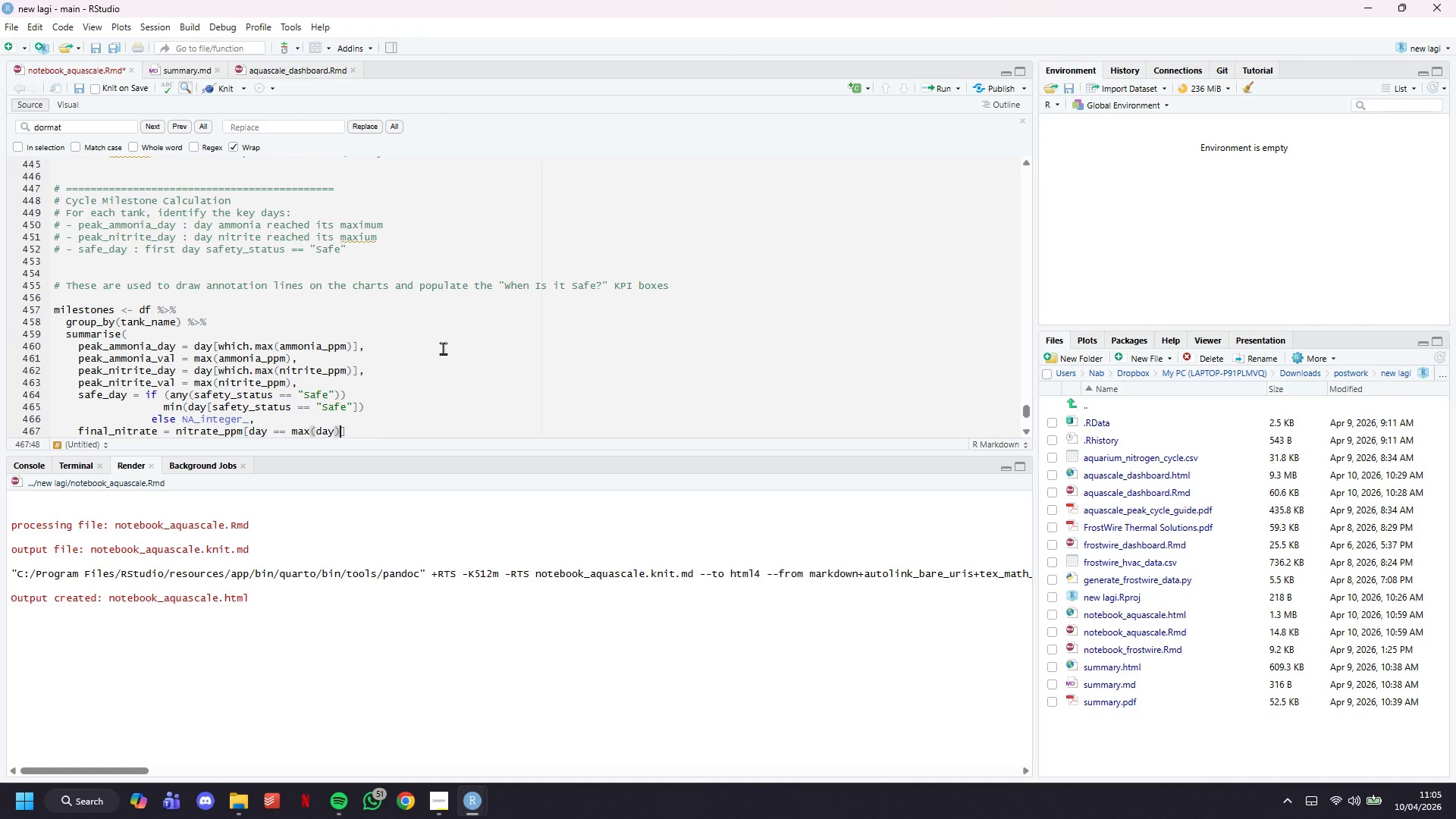 
key(ArrowRight)
 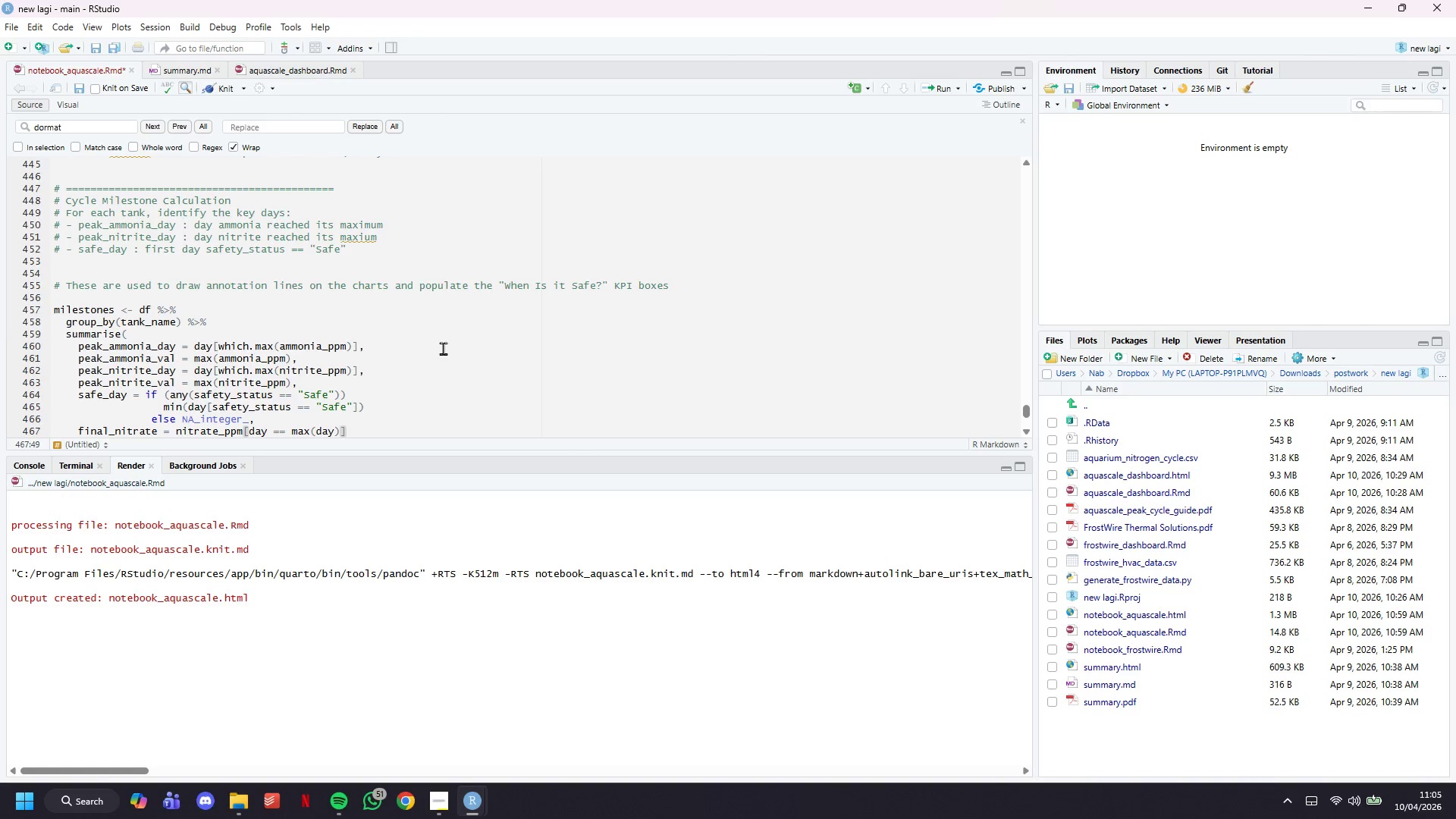 
key(ArrowDown)
 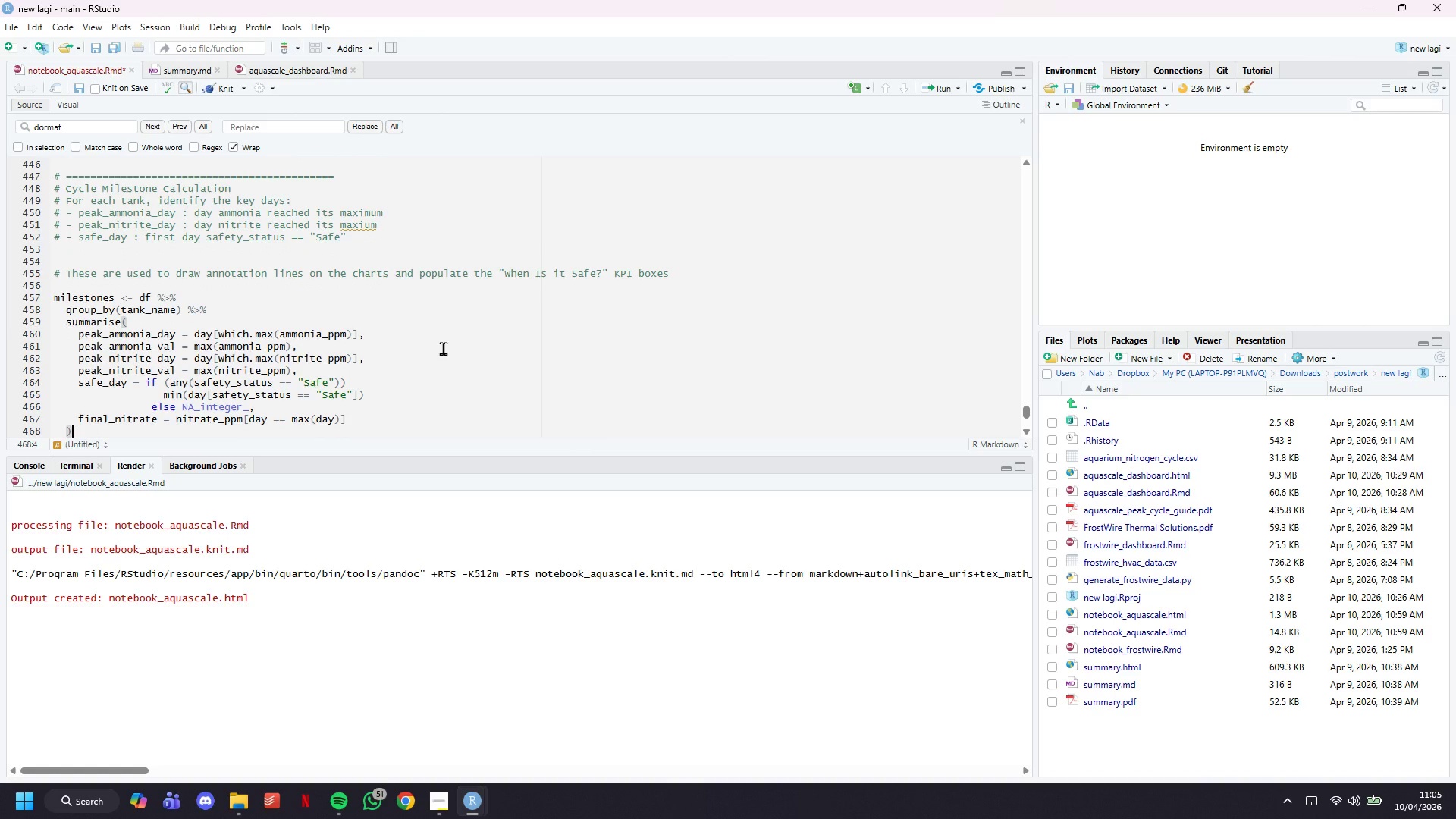 
key(ArrowLeft)
 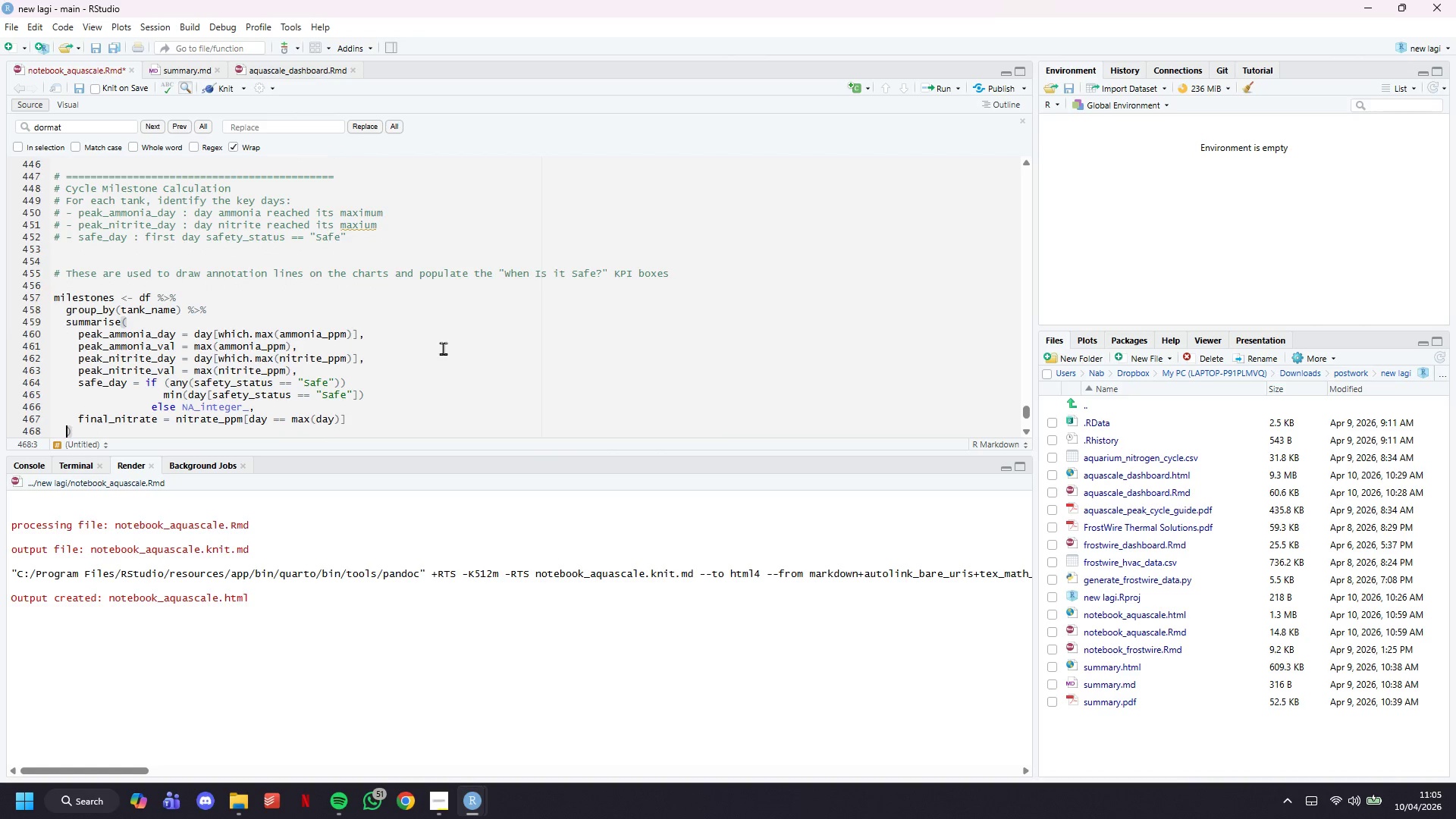 
key(ArrowLeft)
 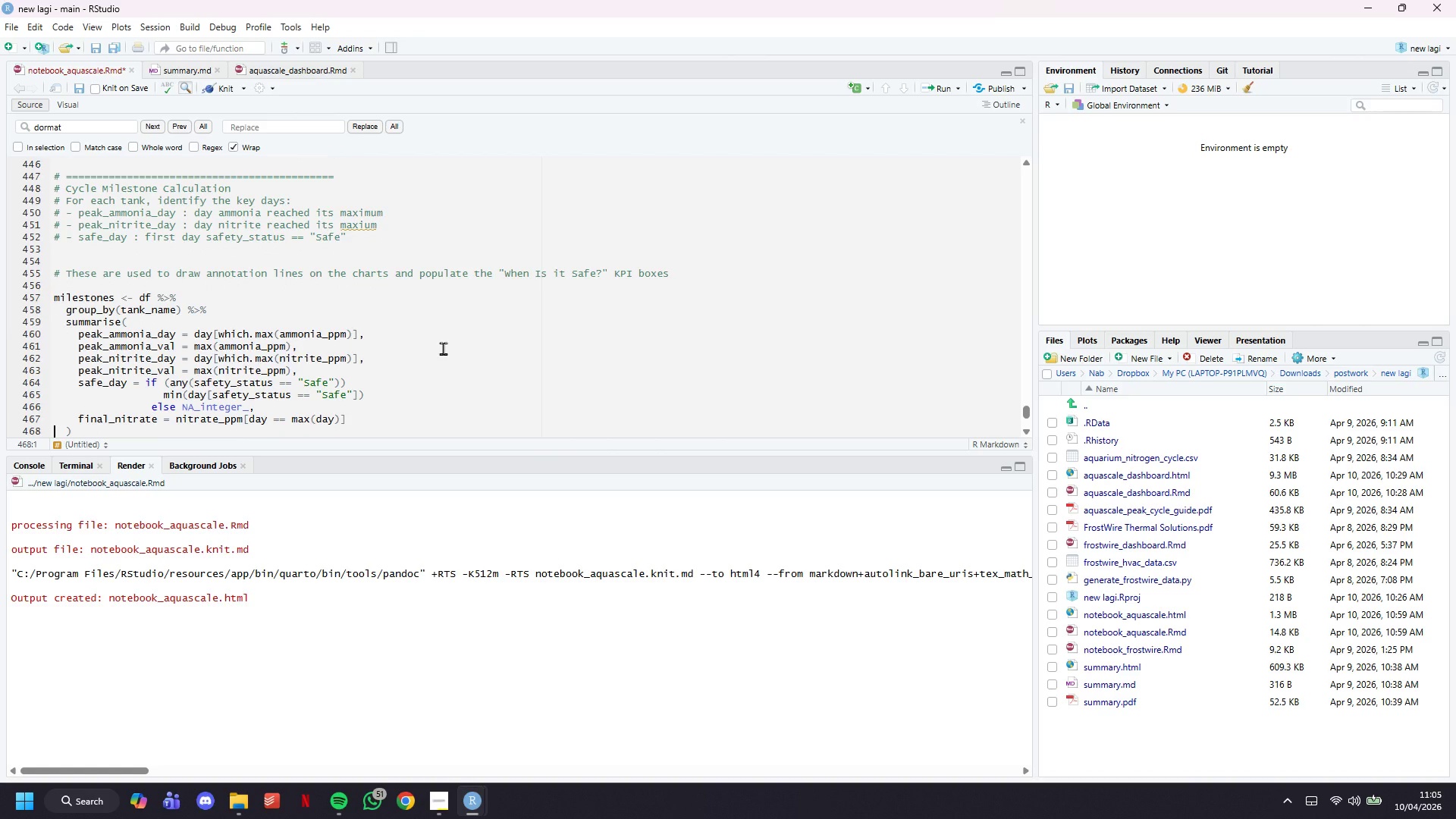 
key(ArrowLeft)
 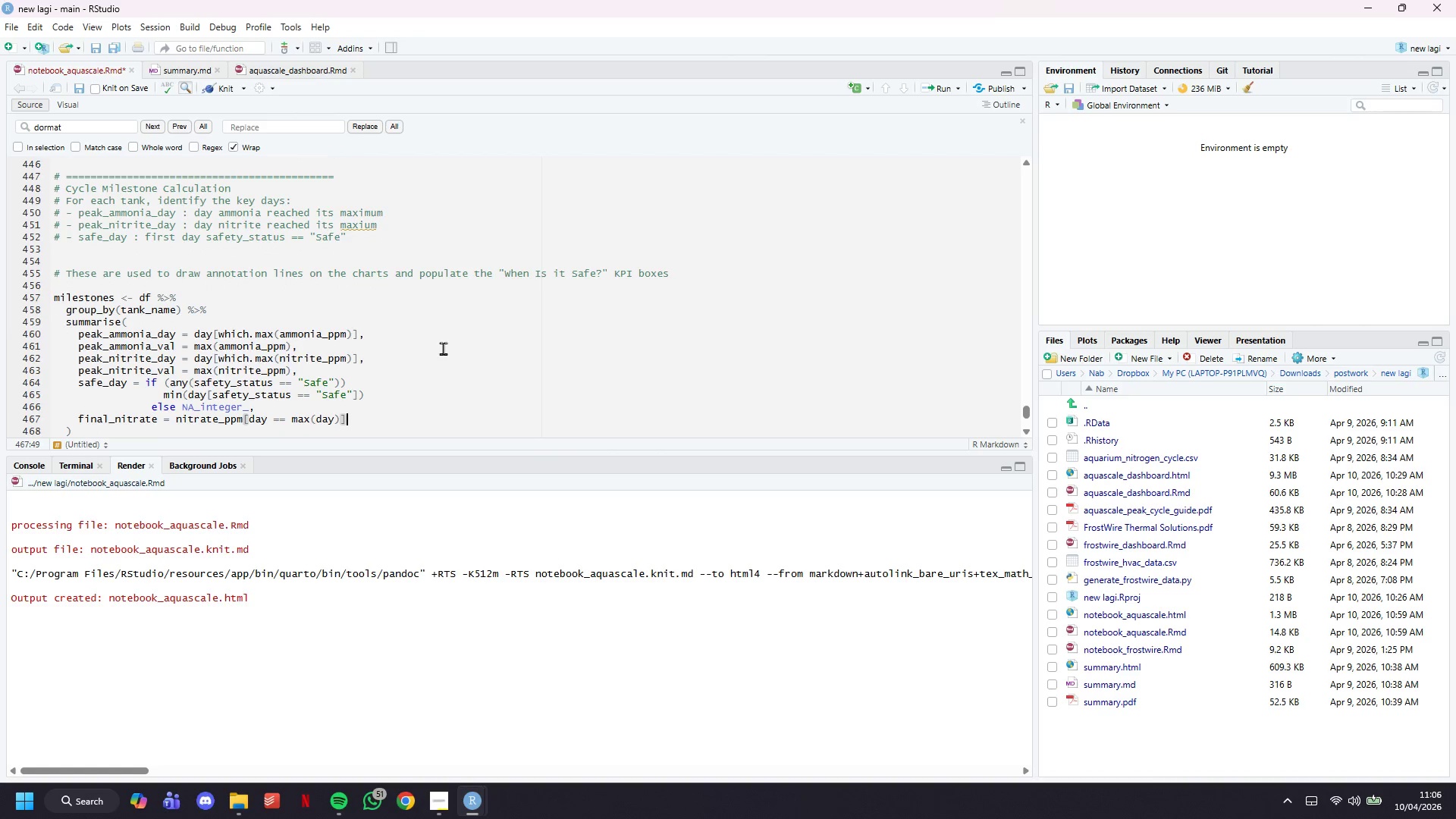 
key(Comma)
 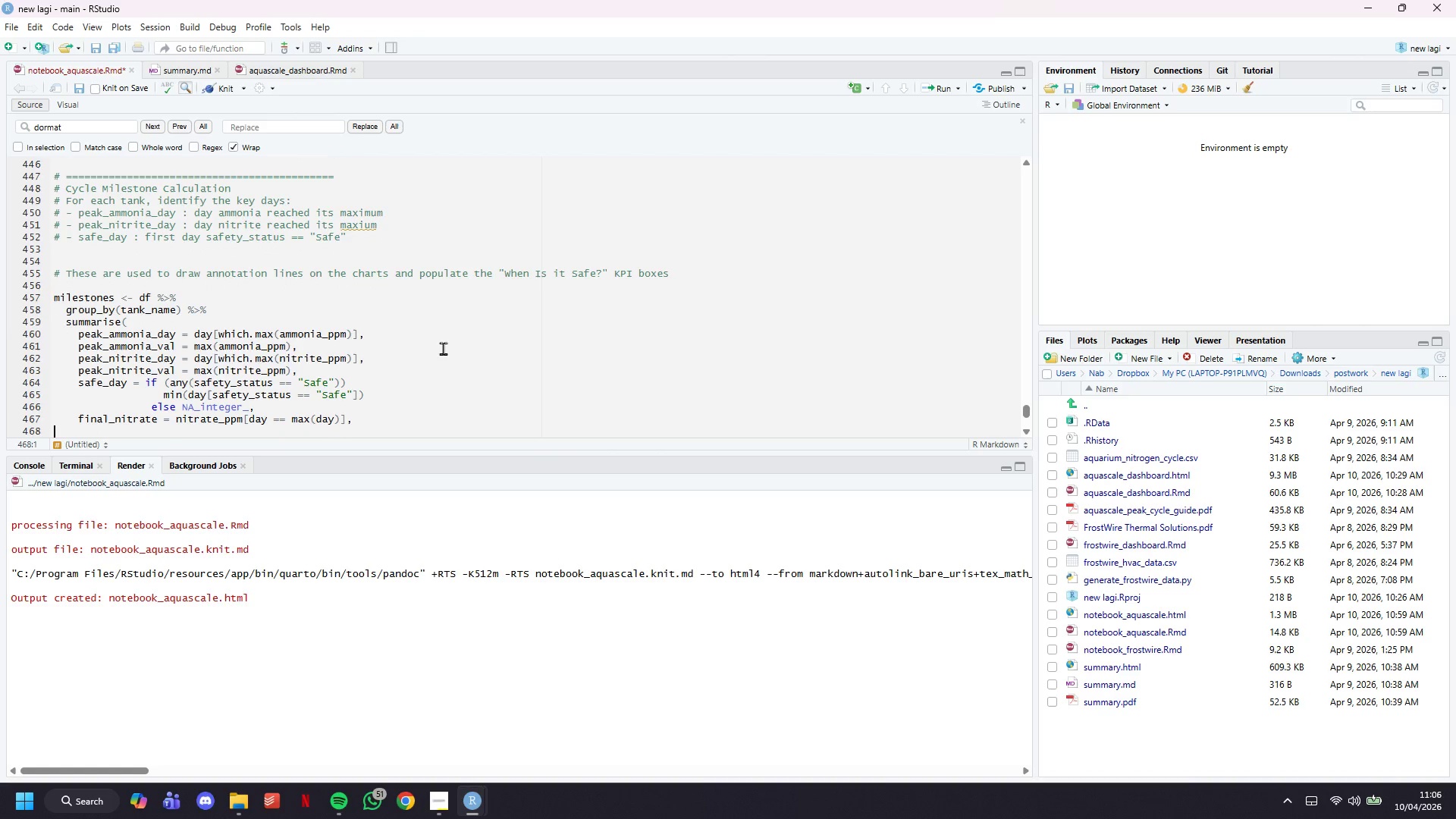 
key(Enter)
 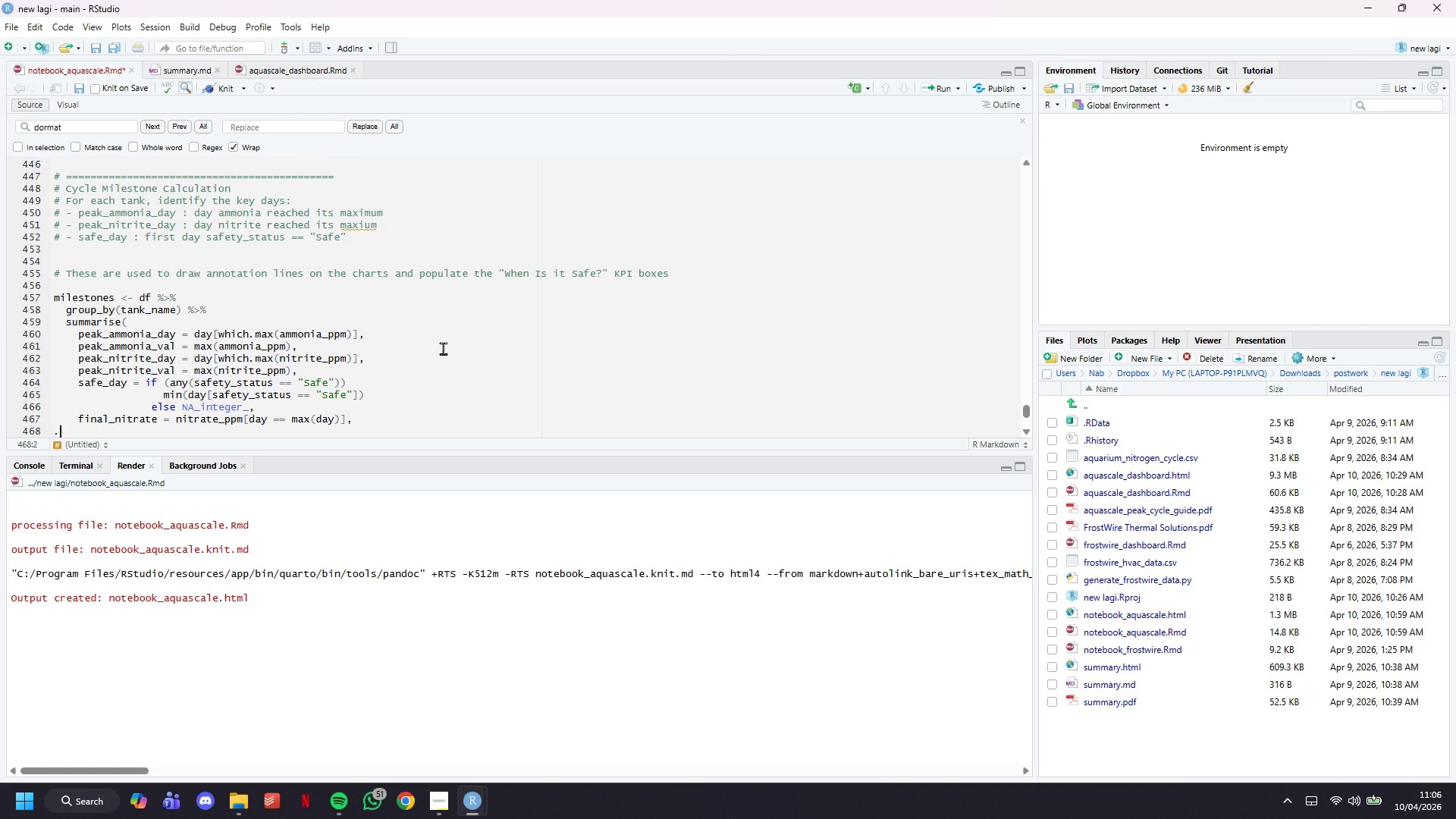 
type(.groups = "drop")
 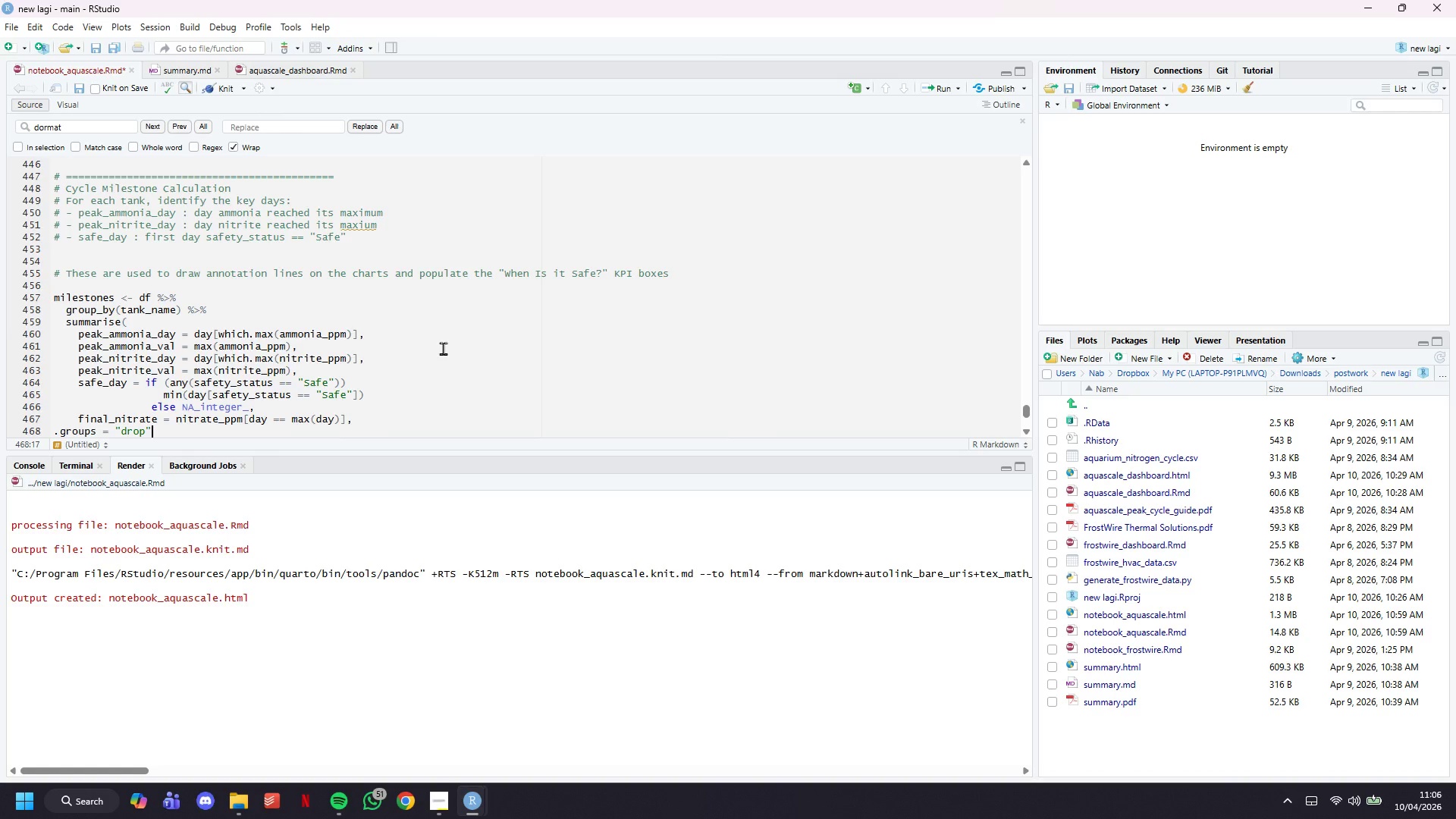 
key(ArrowDown)
 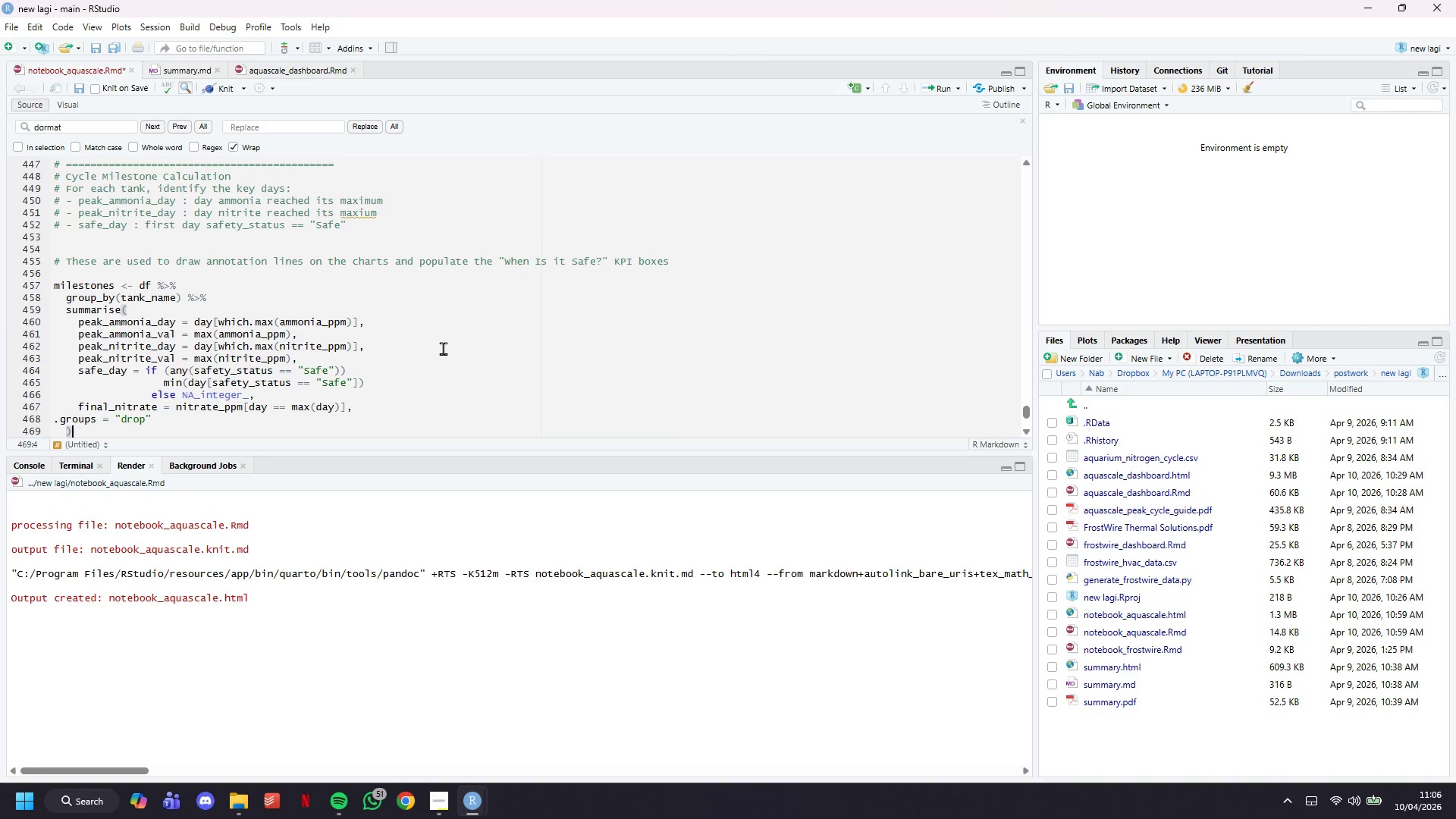 
key(Enter)
 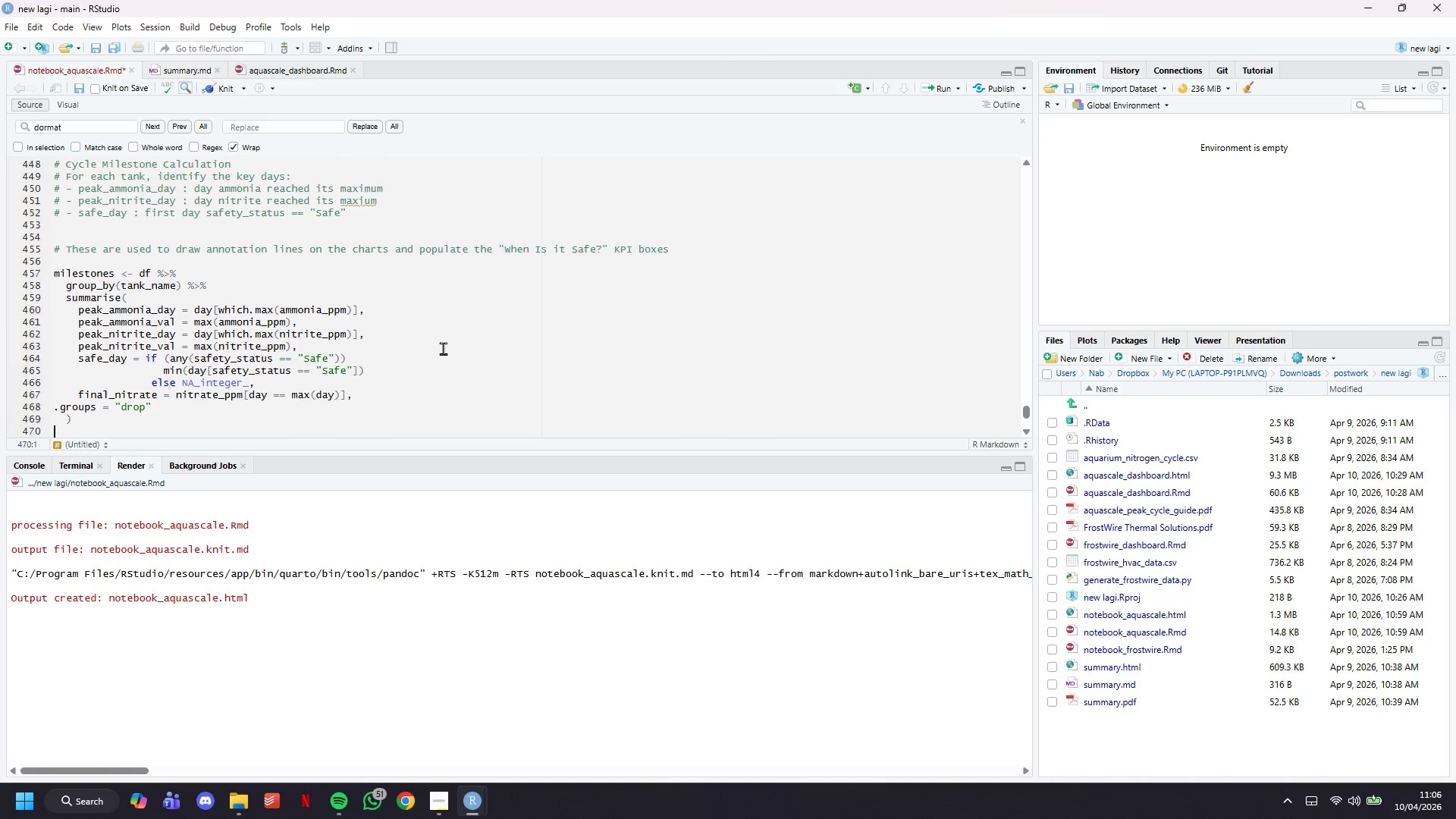 
key(Enter)
 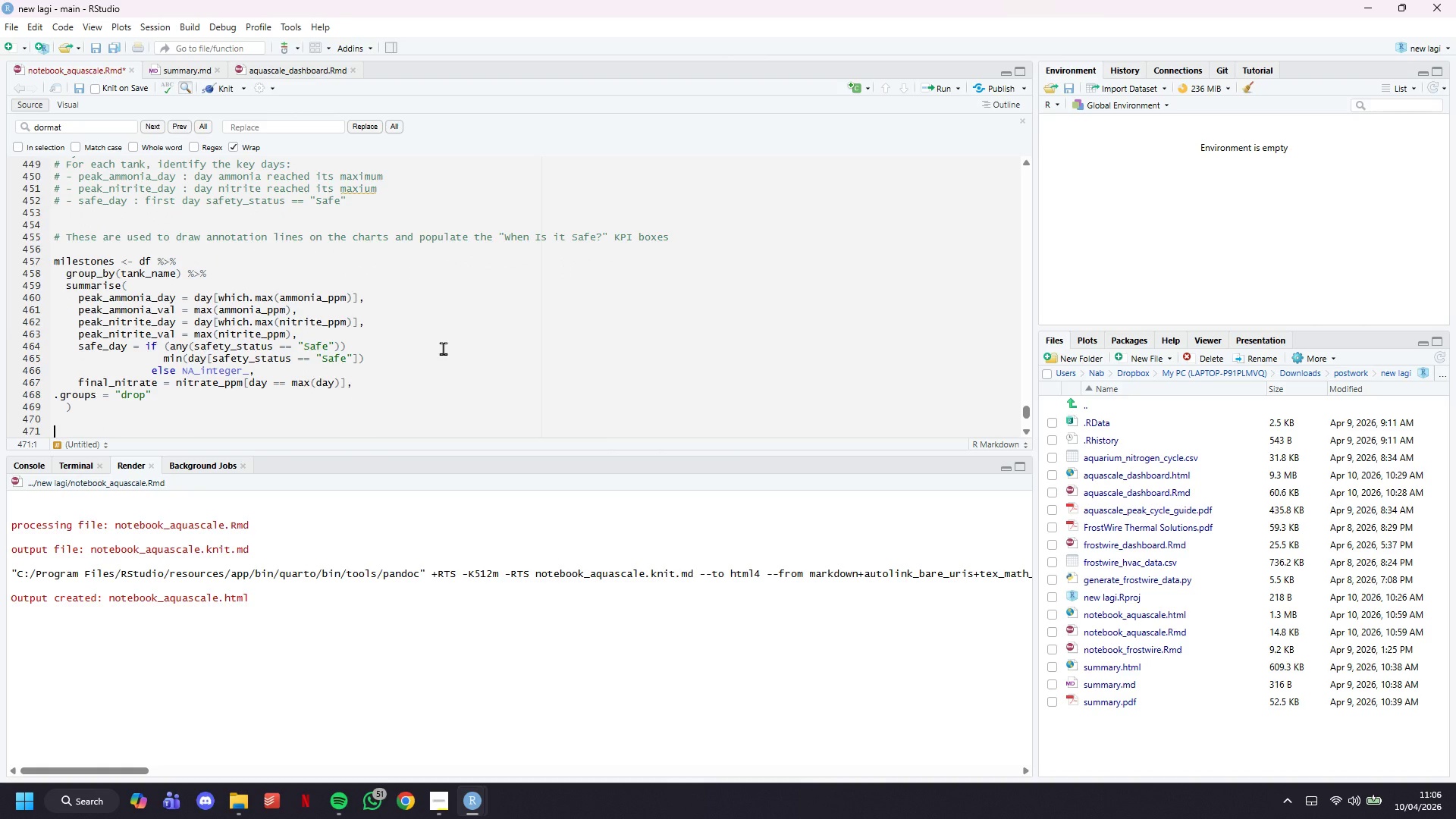 
key(Control+S)
 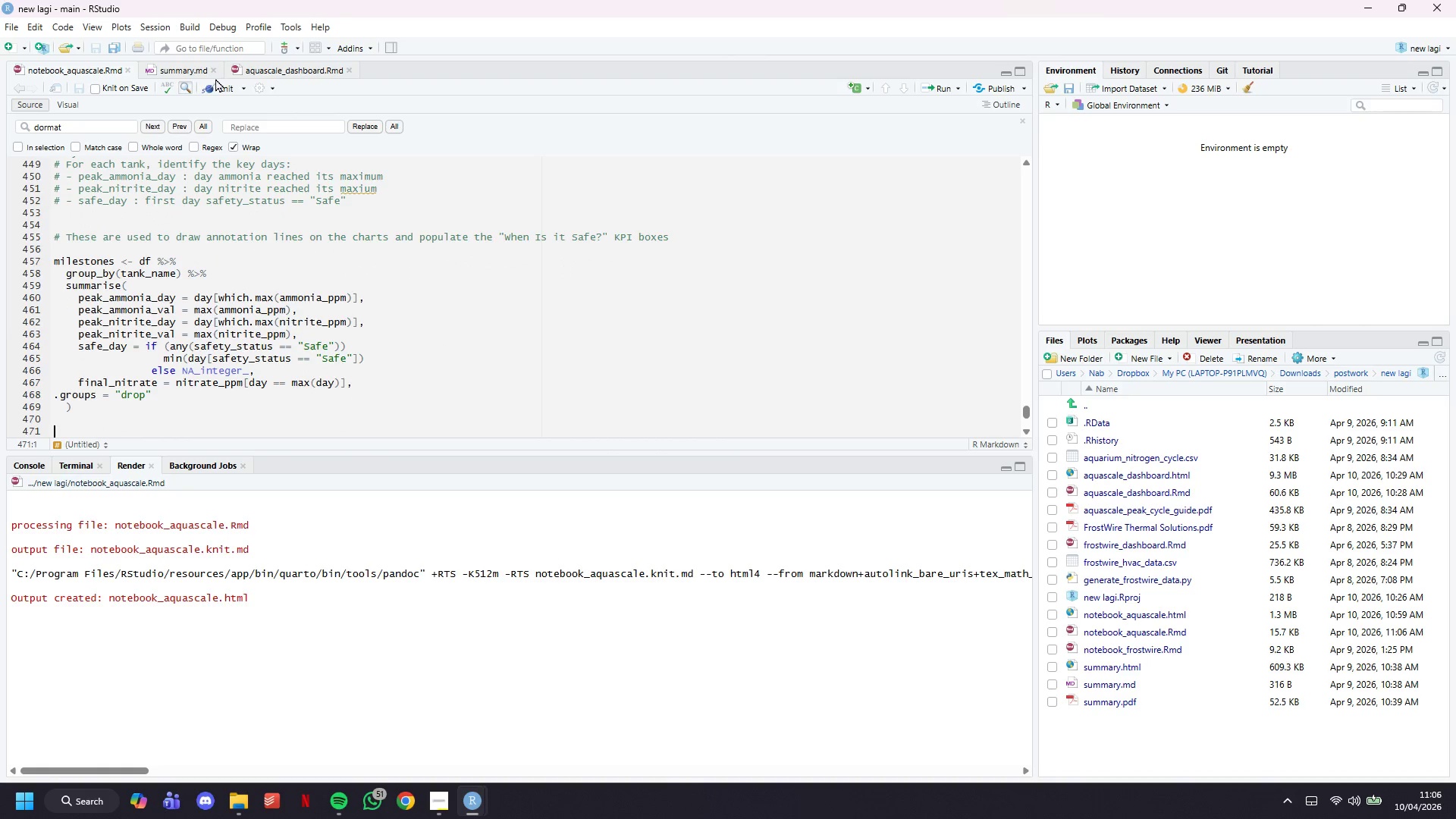 
left_click([219, 86])
 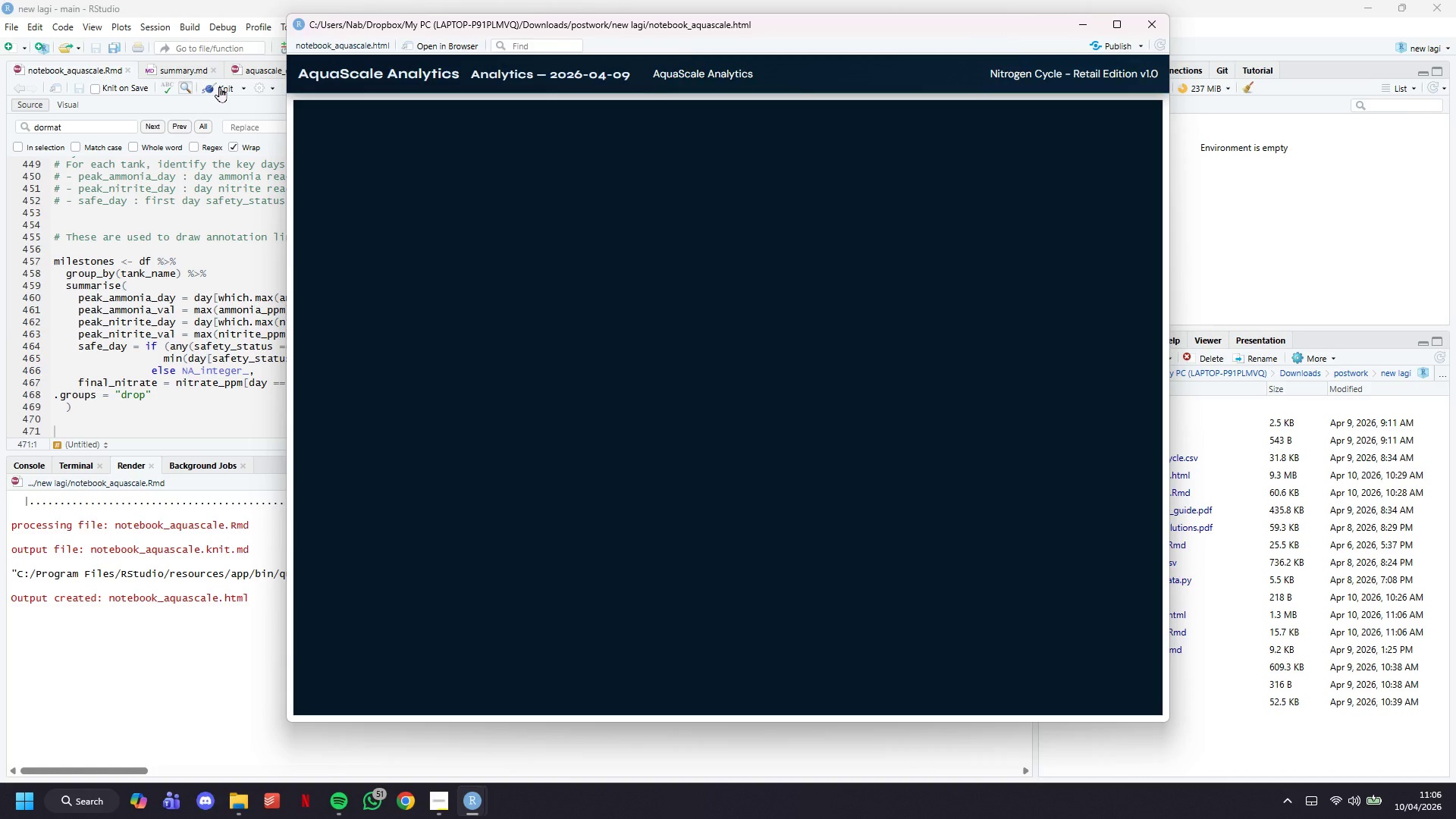 
wait(44.84)
 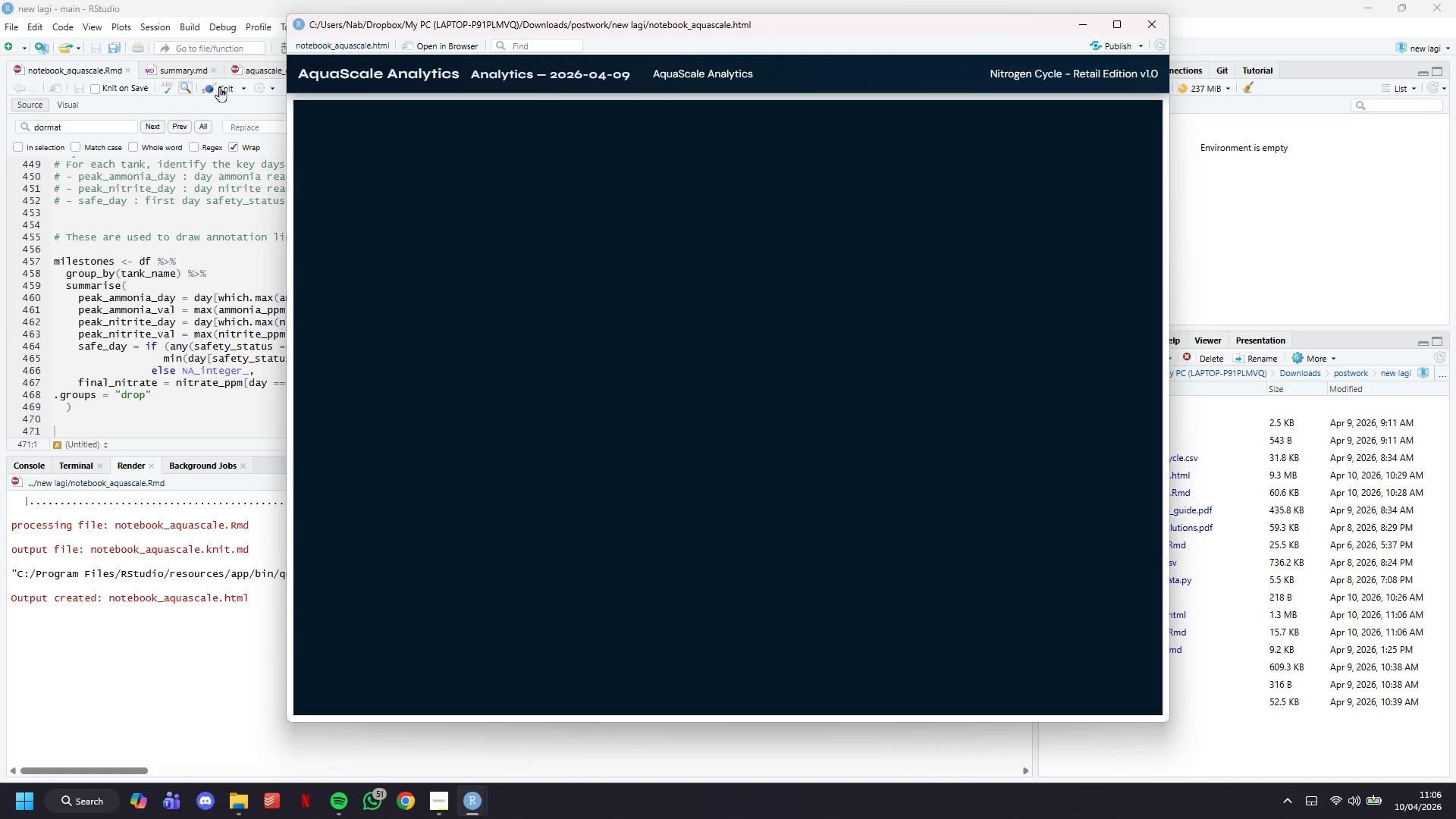 
left_click([1079, 18])
 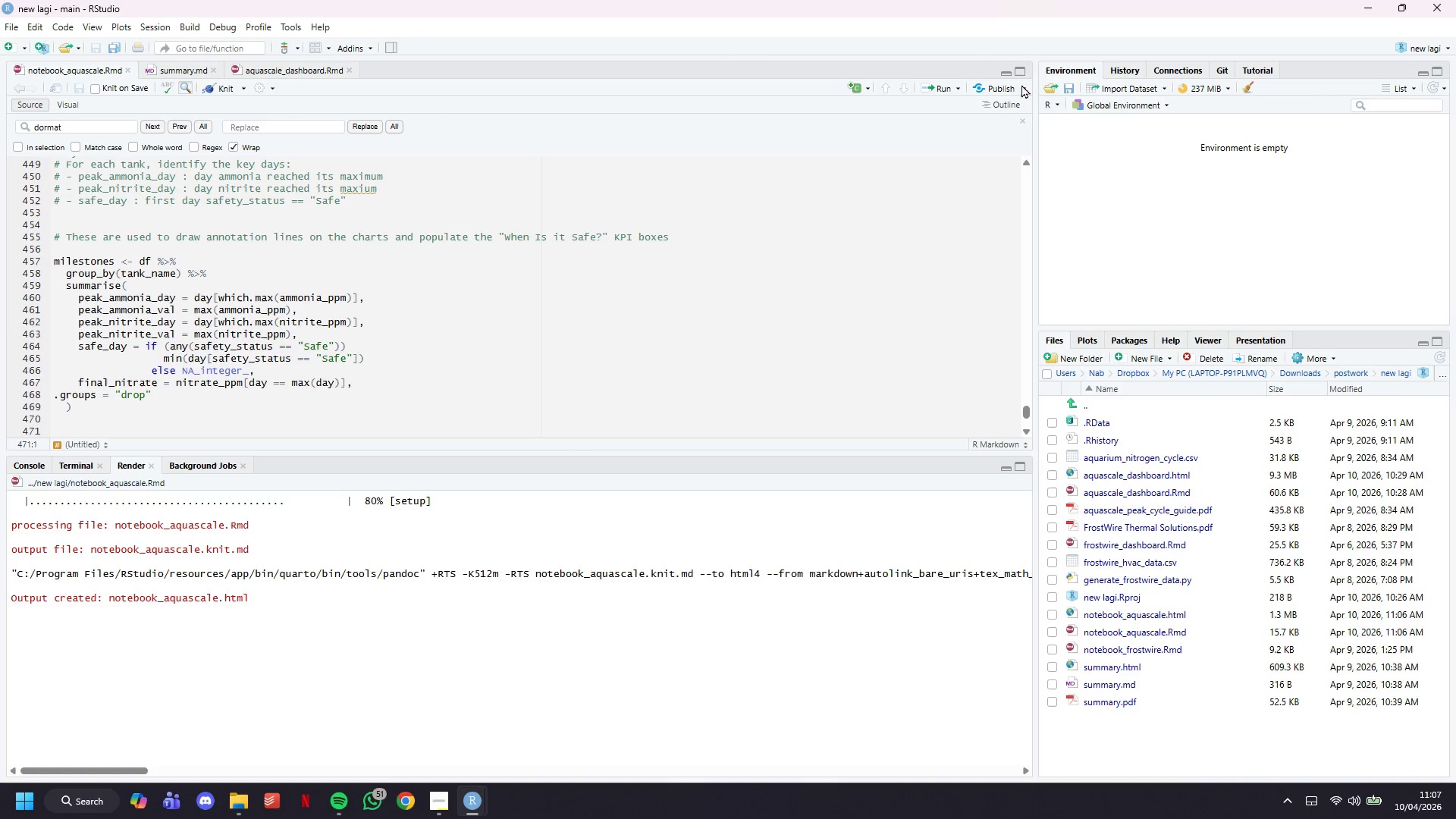 
scroll: coordinate [451, 249], scroll_direction: down, amount: 4.0
 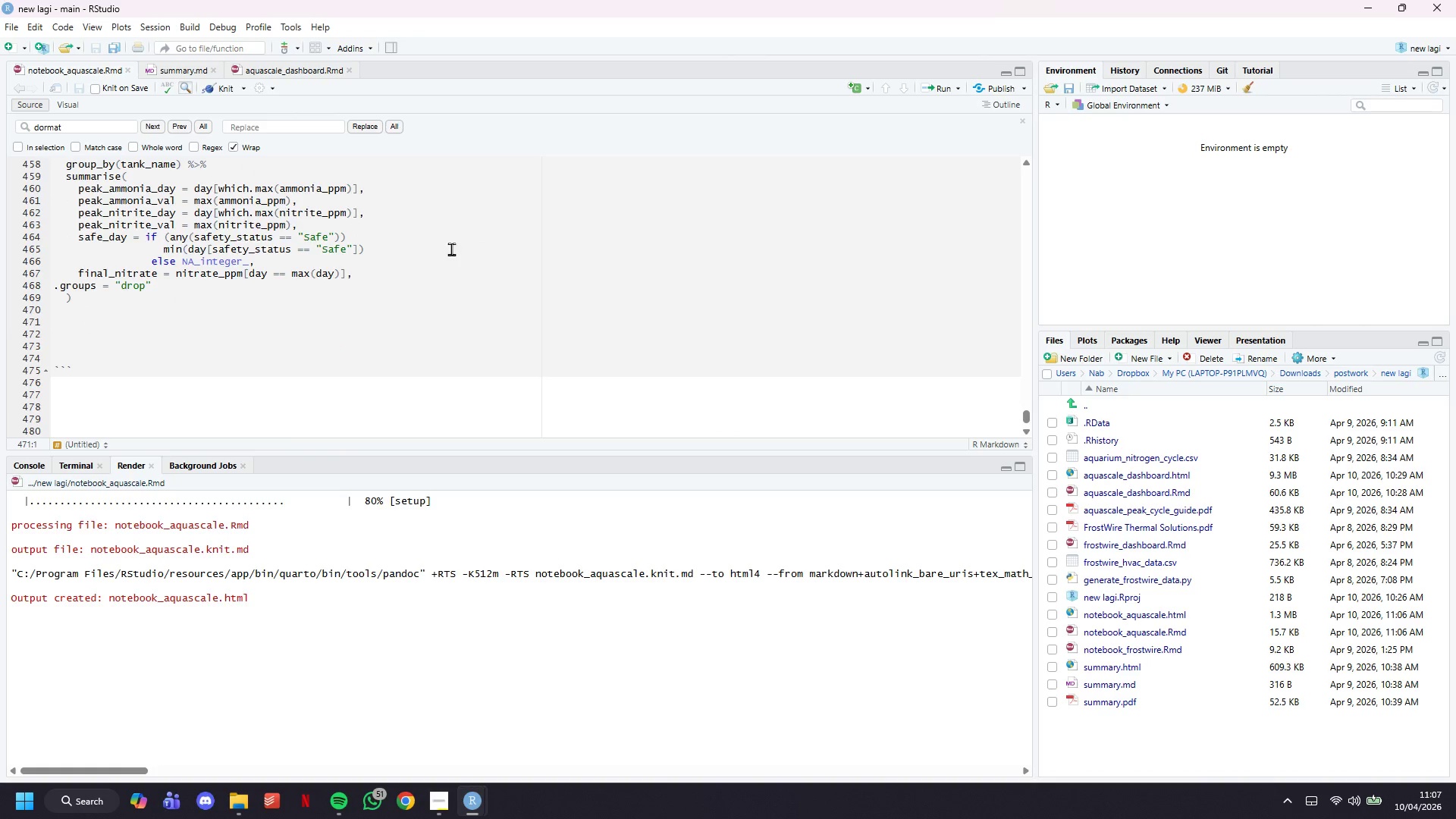 
key(Shift+3)
 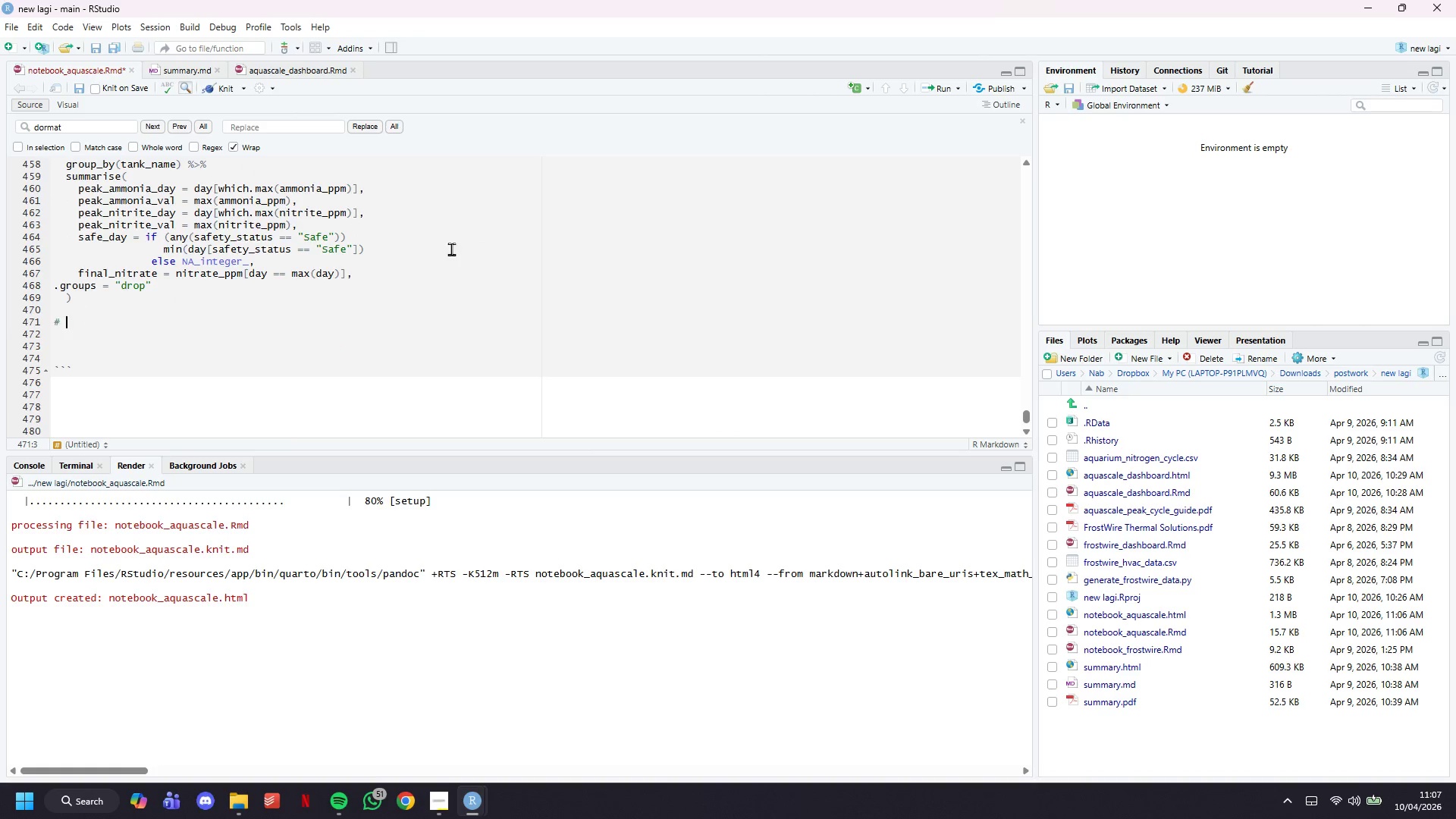 
key(Space)
 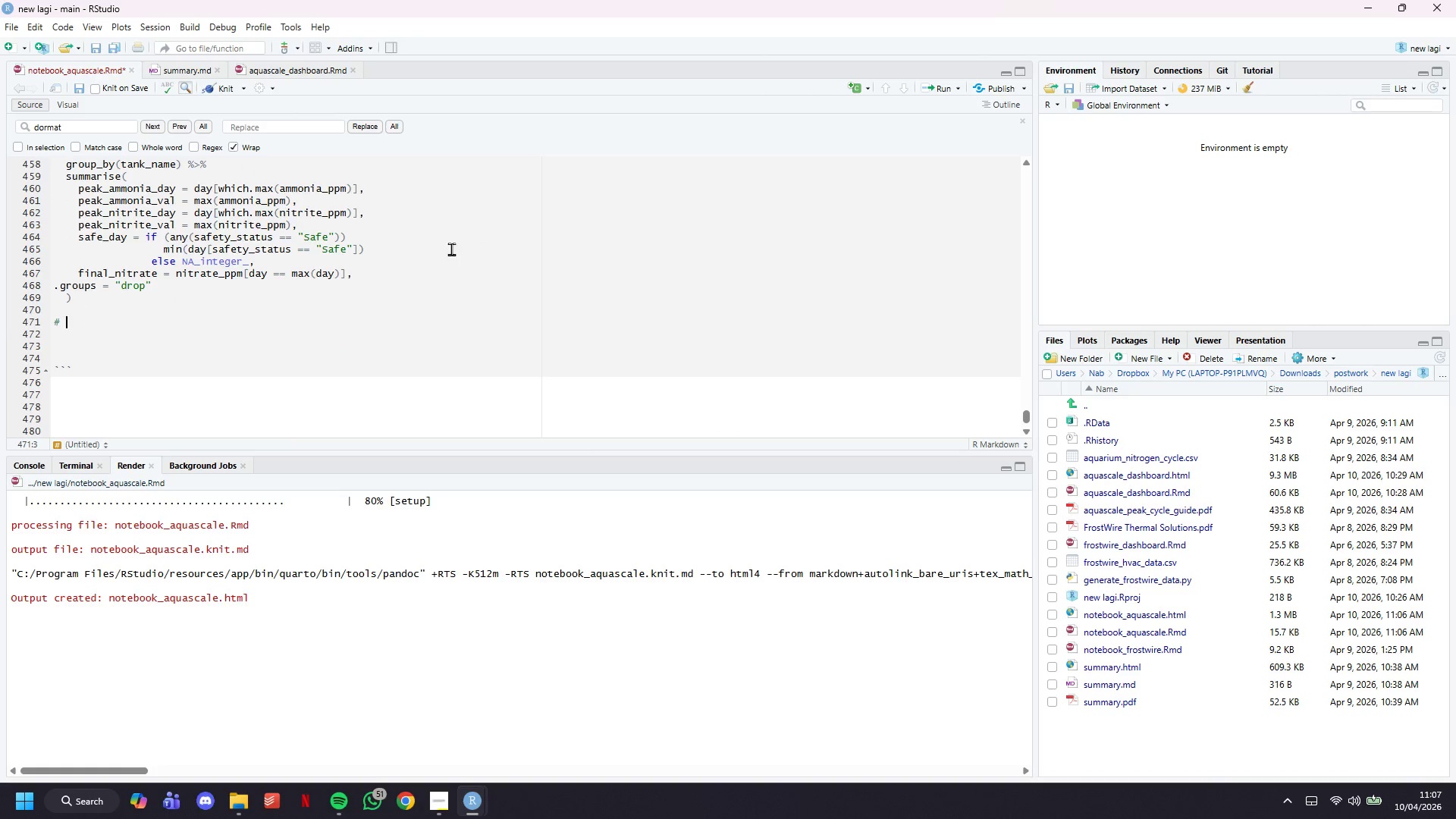 
hold_key(key=Equal, duration=1.5)
 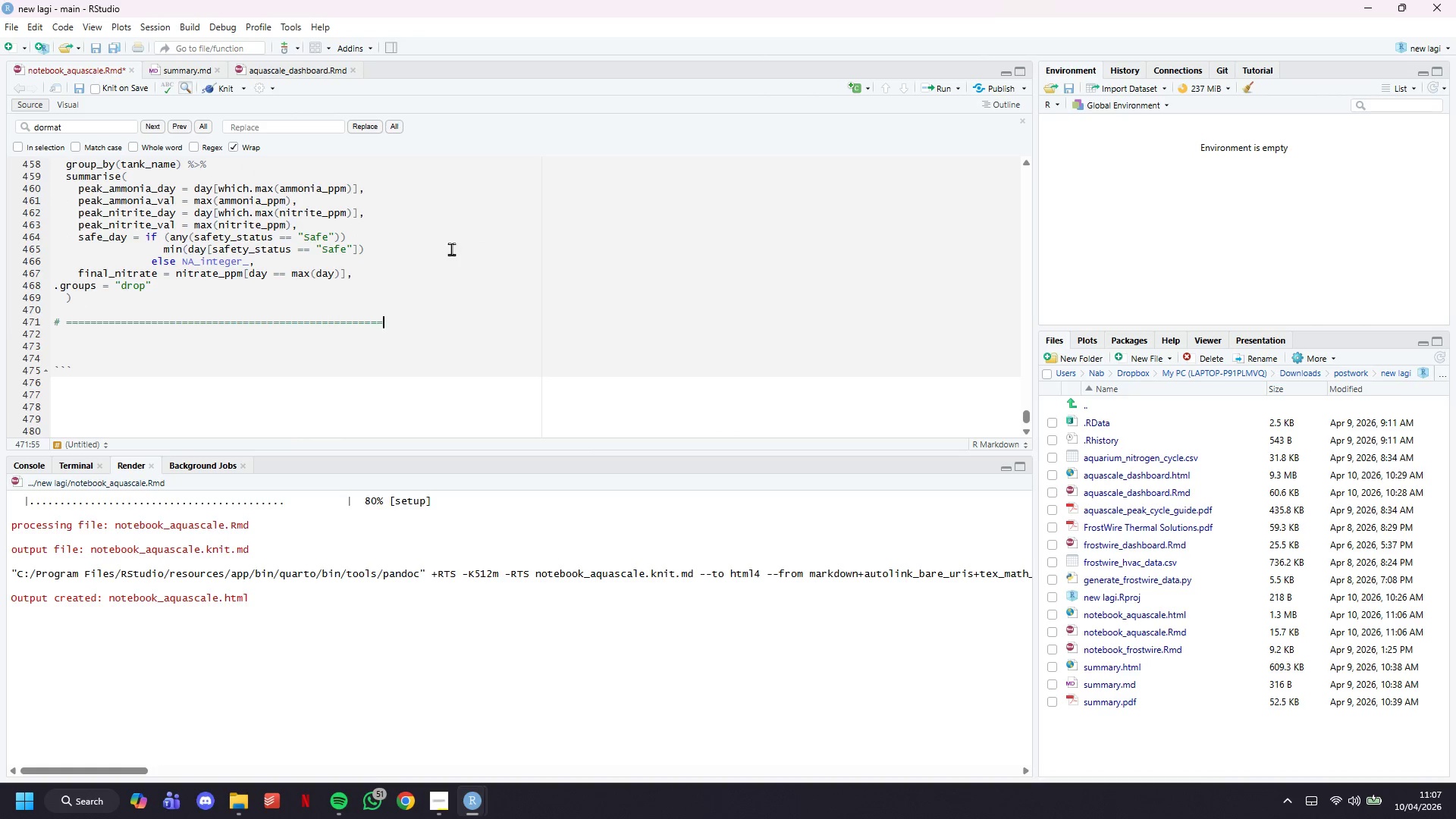 
hold_key(key=Equal, duration=0.92)
 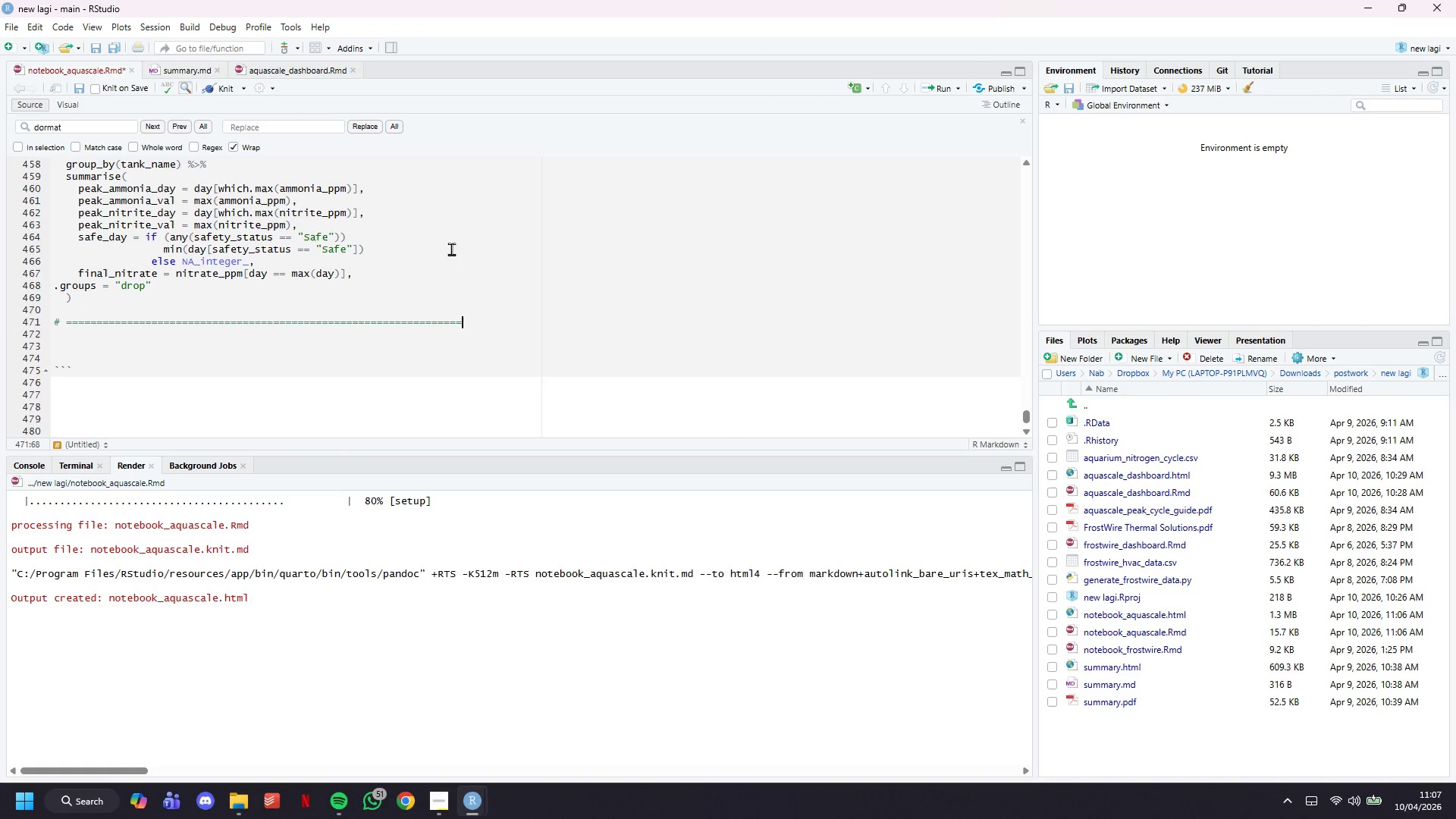 
key(Enter)
 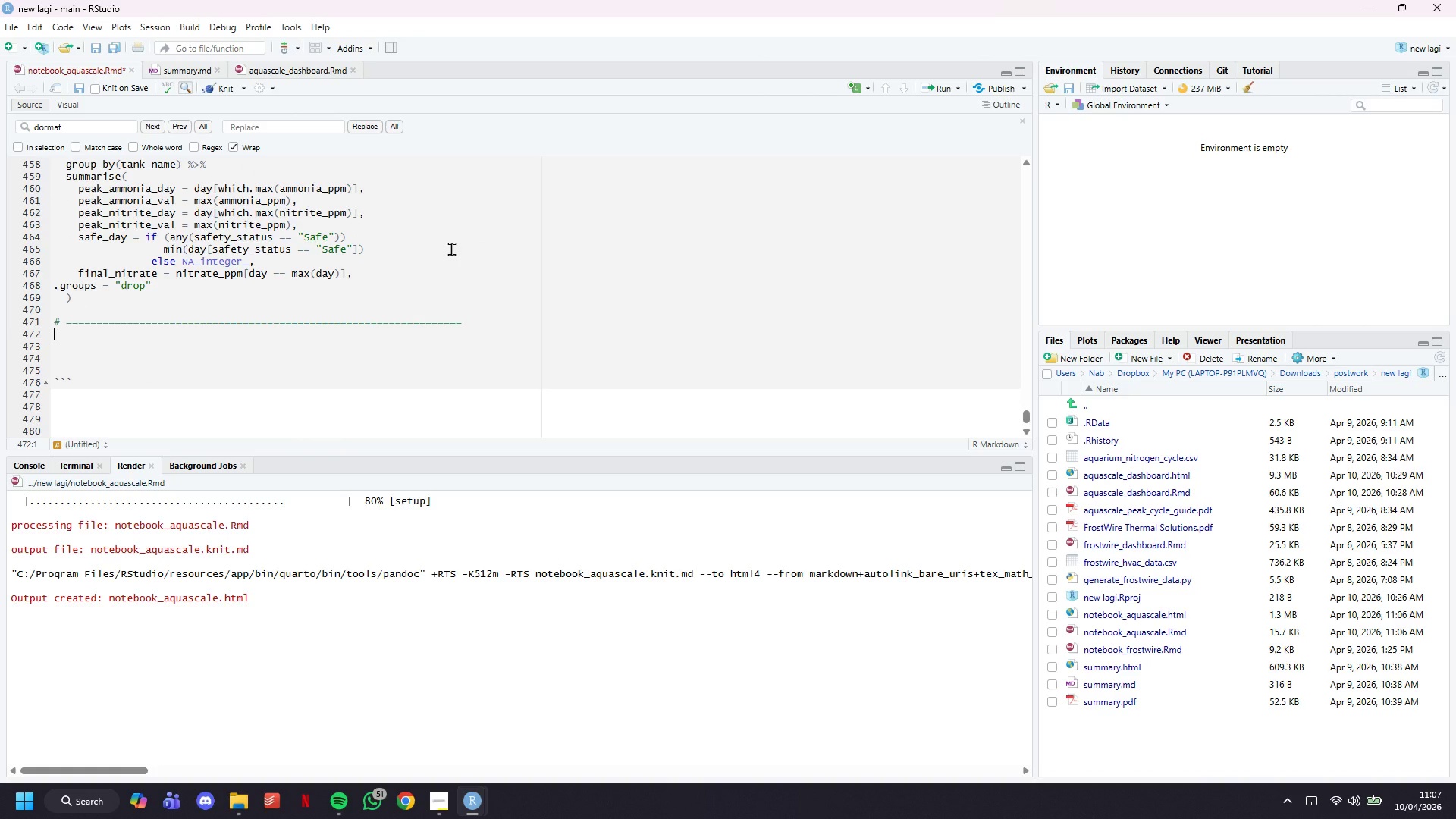 
type(# Shared Crosstalk Dataset)
 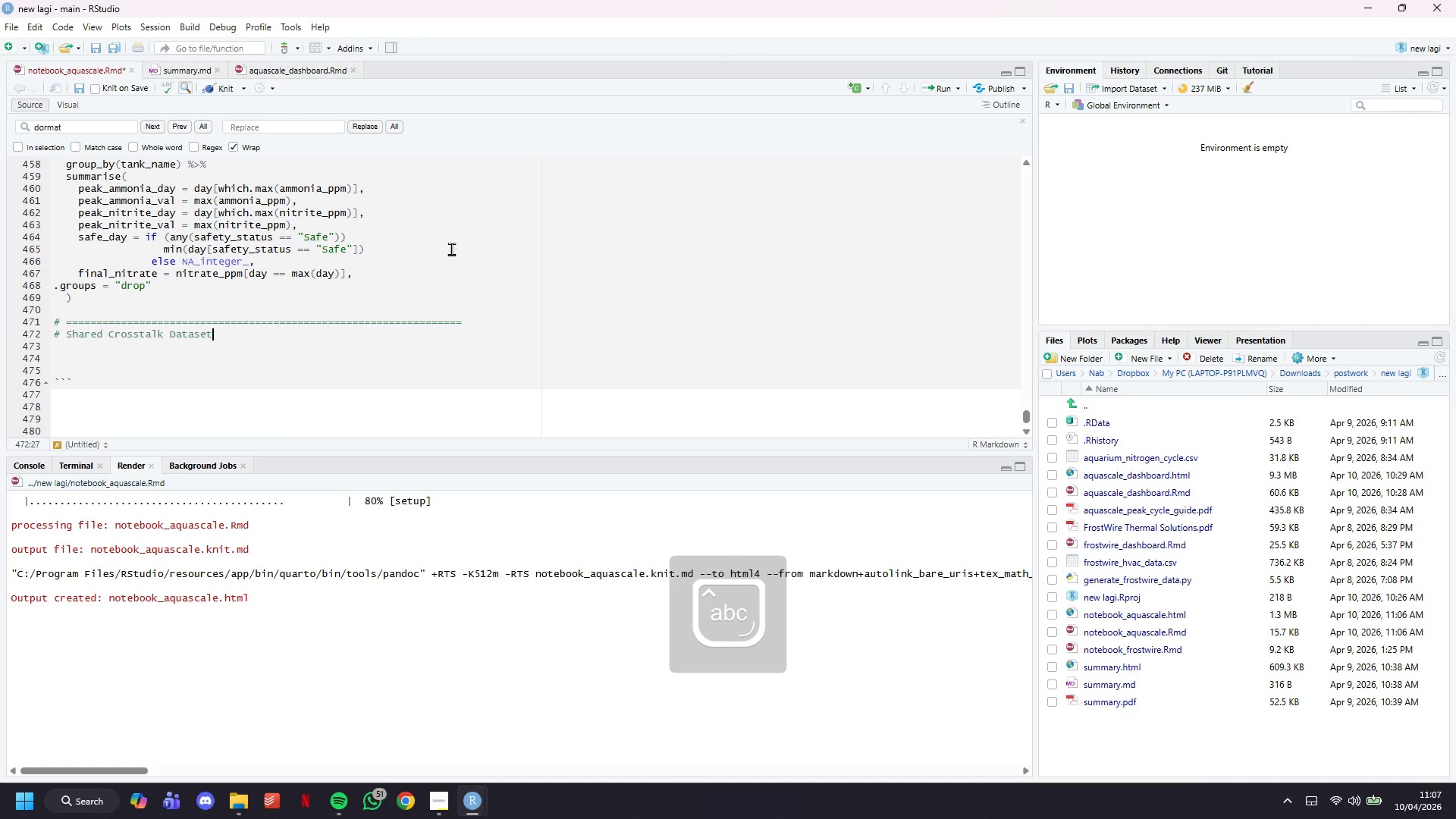 
key(Control+S)